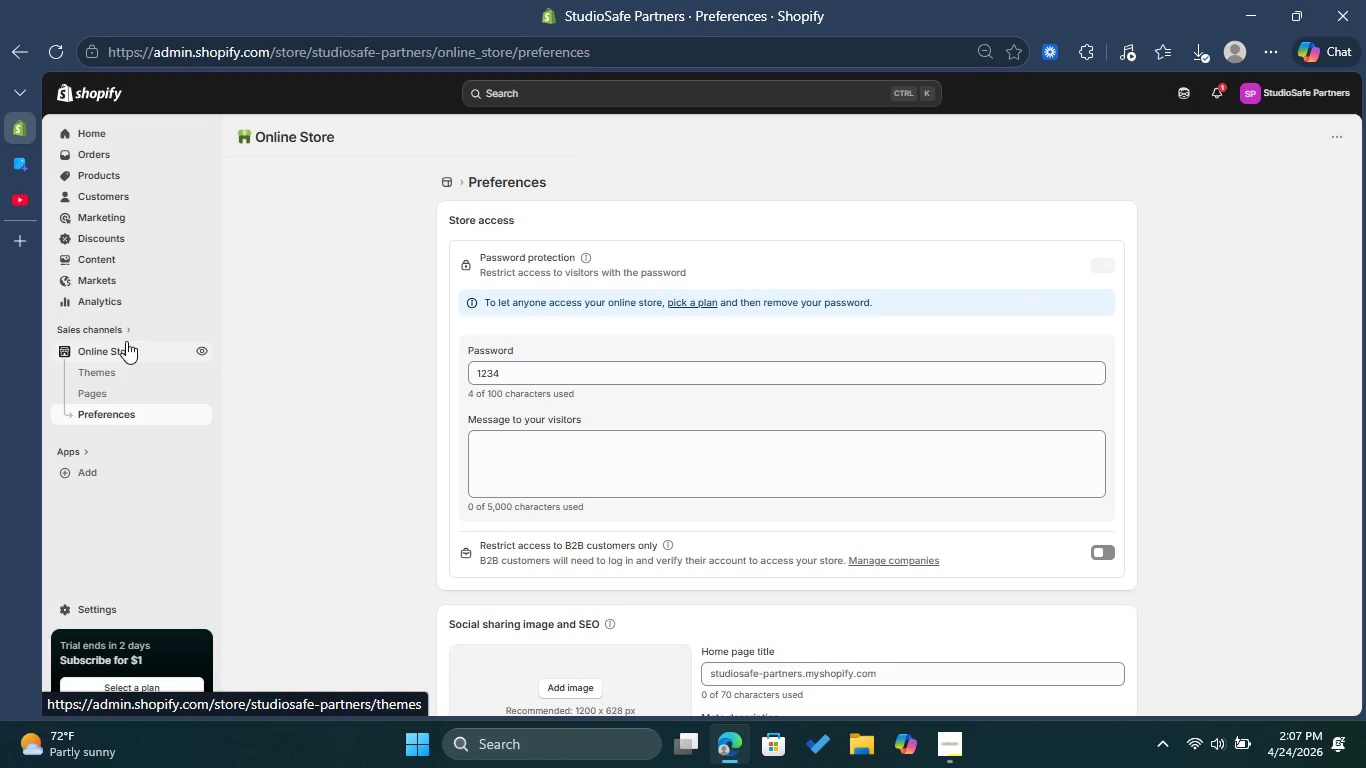 
left_click([125, 373])
 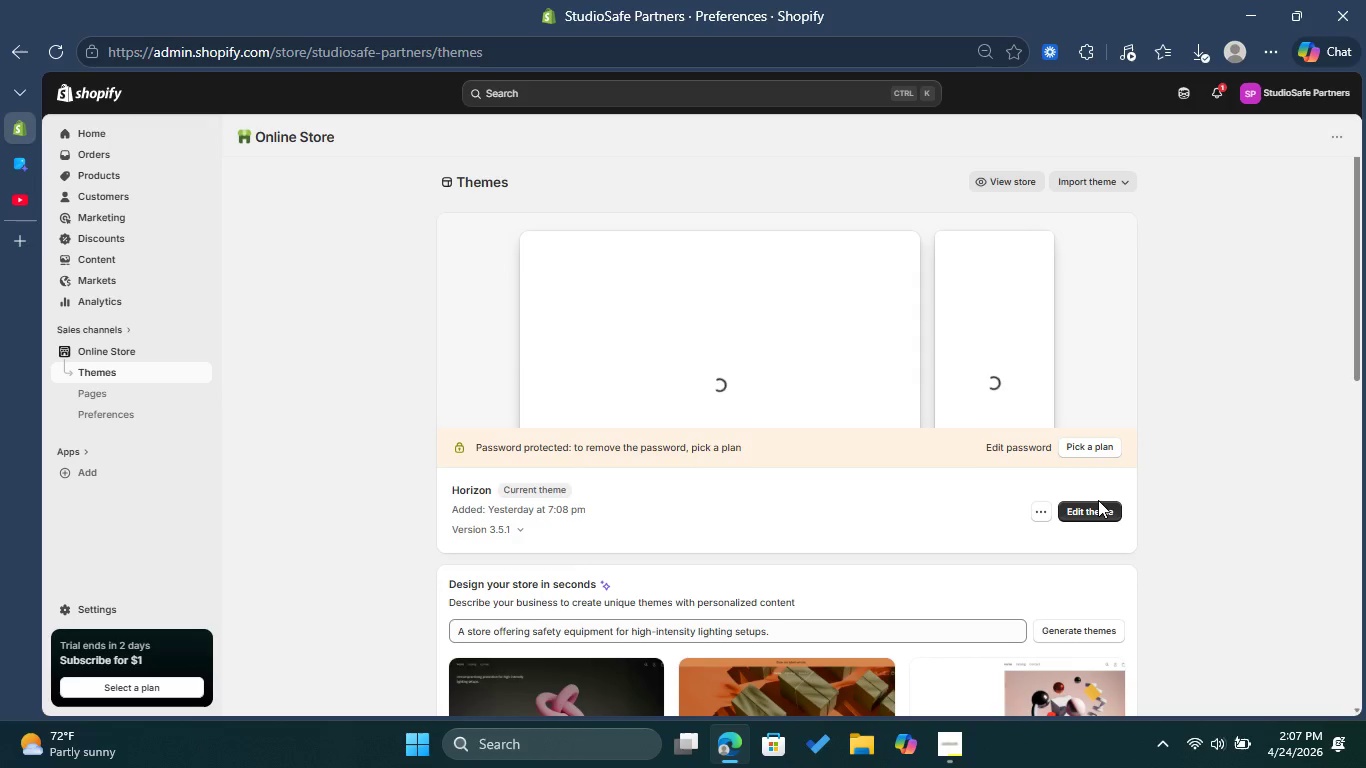 
wait(5.81)
 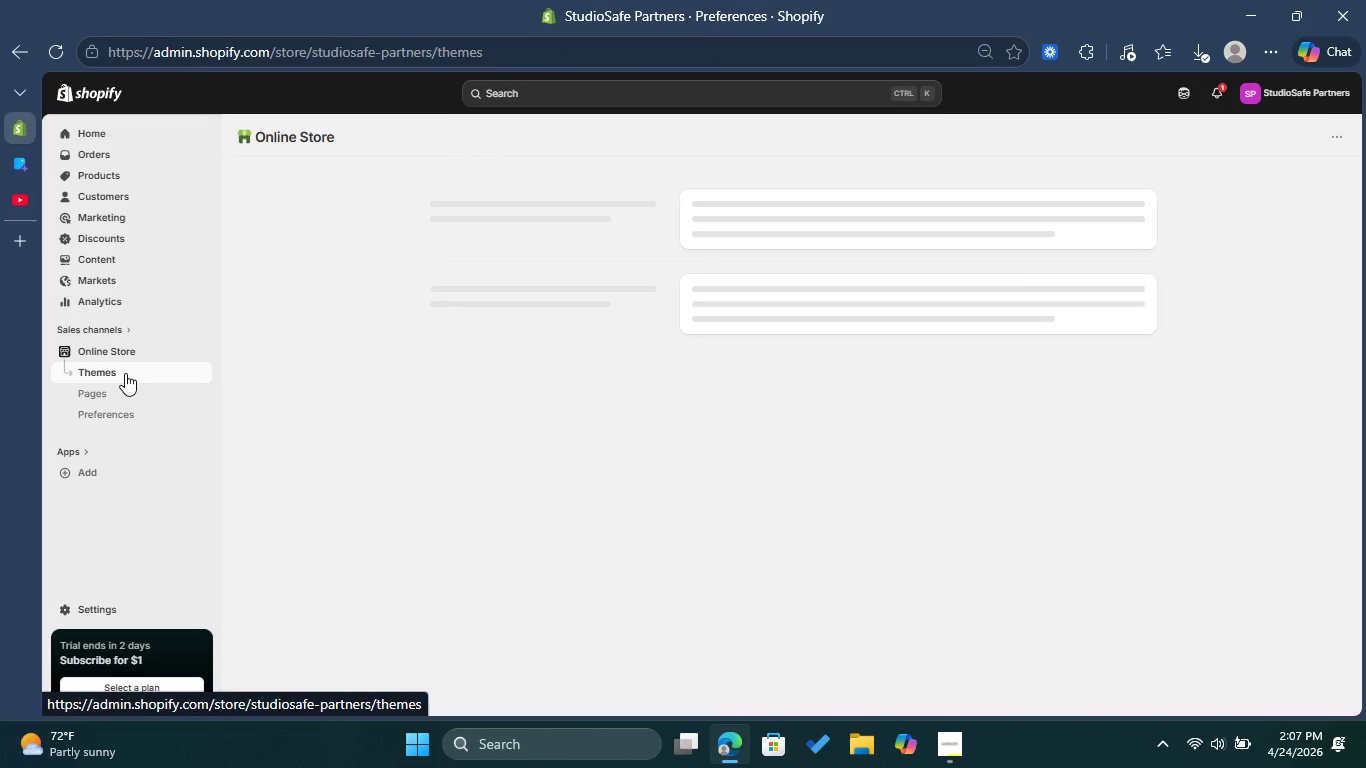 
left_click([1098, 500])
 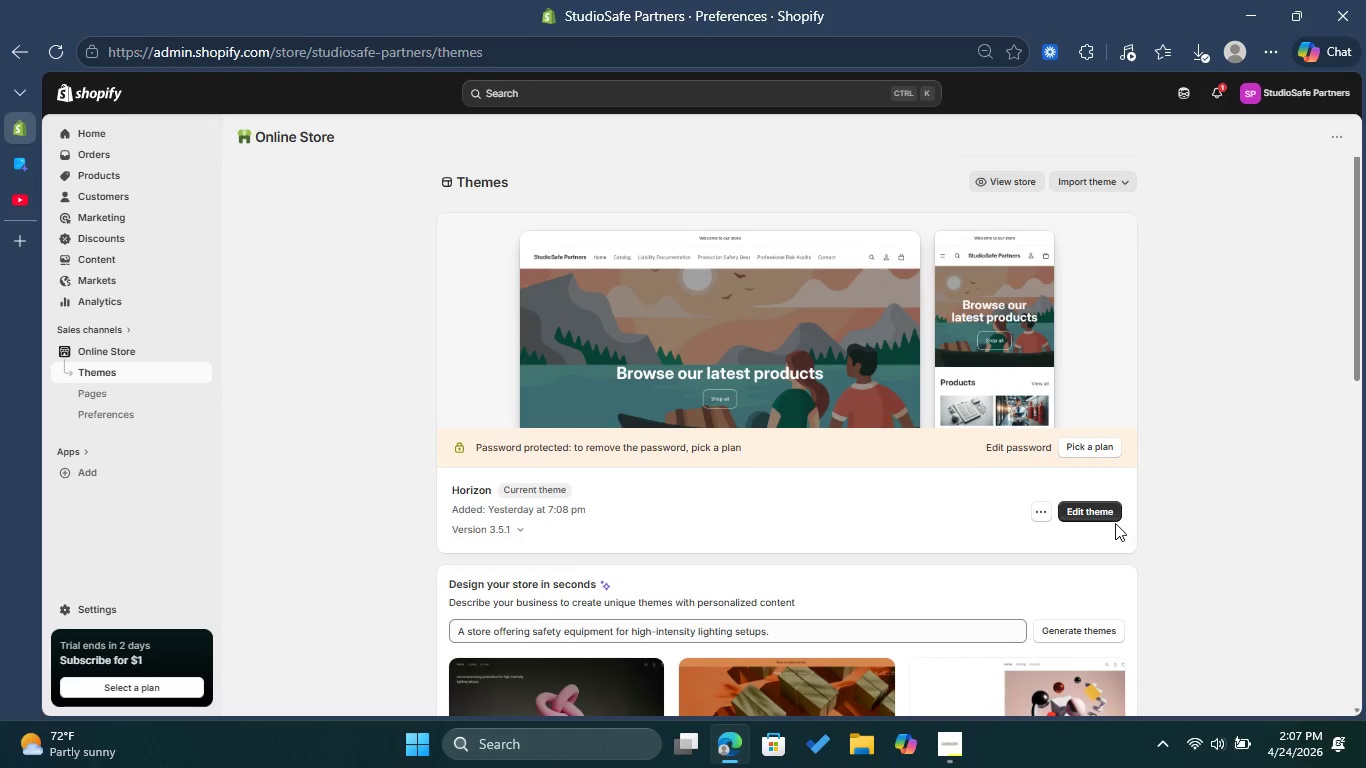 
left_click([1082, 509])
 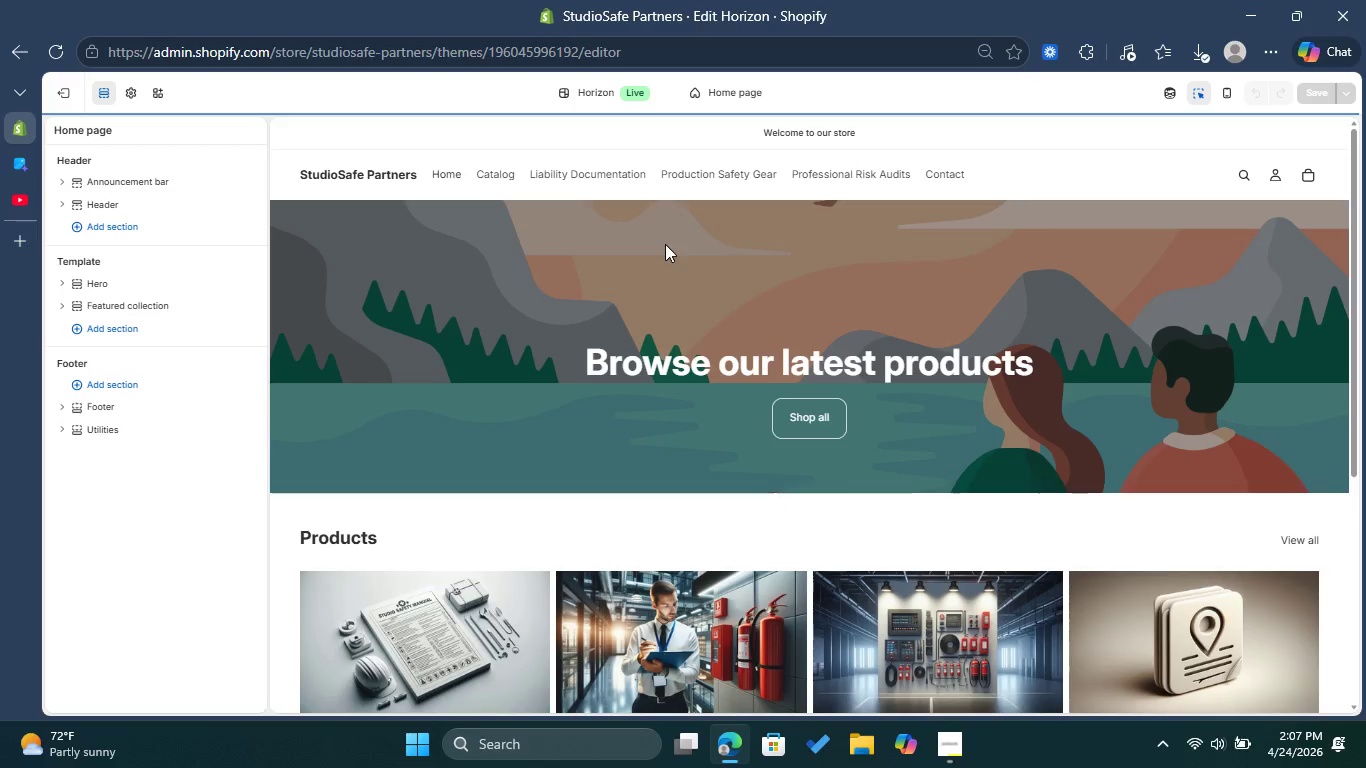 
wait(7.95)
 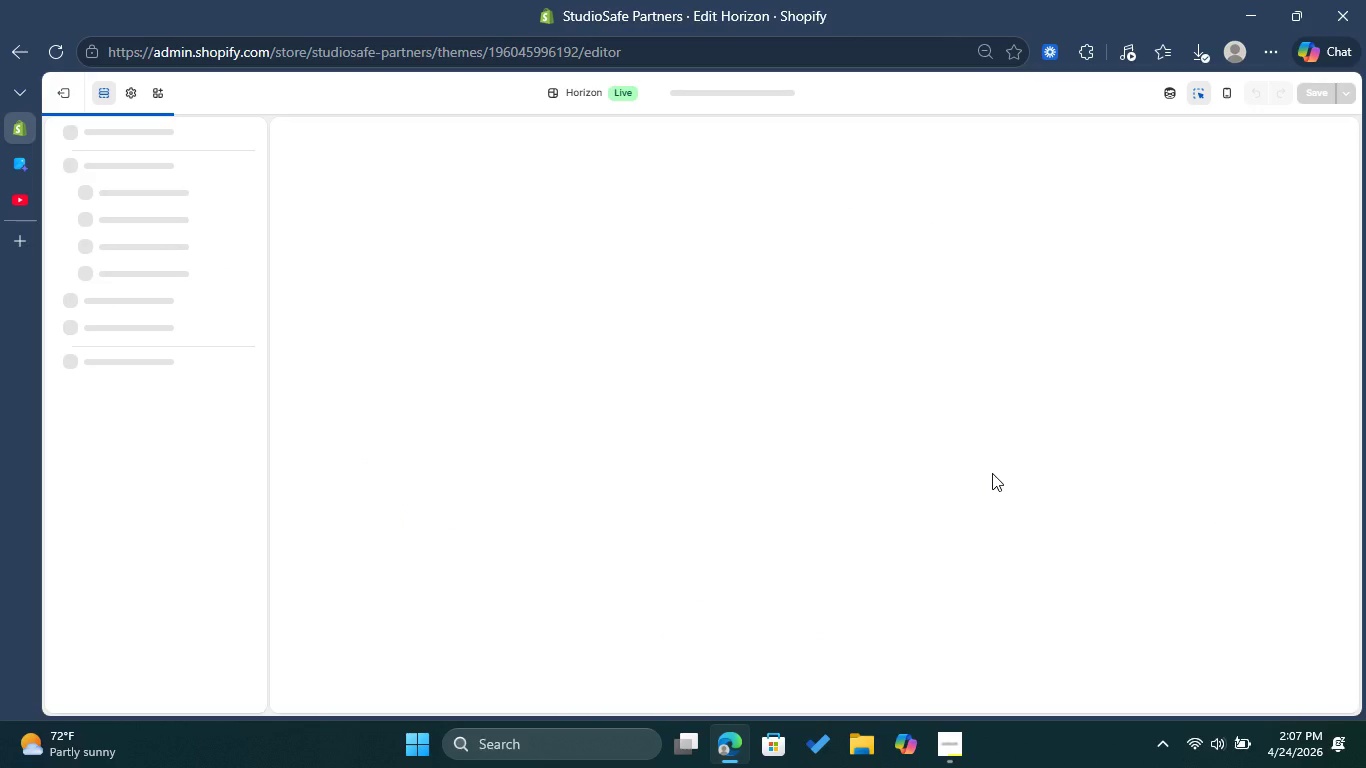 
left_click([92, 325])
 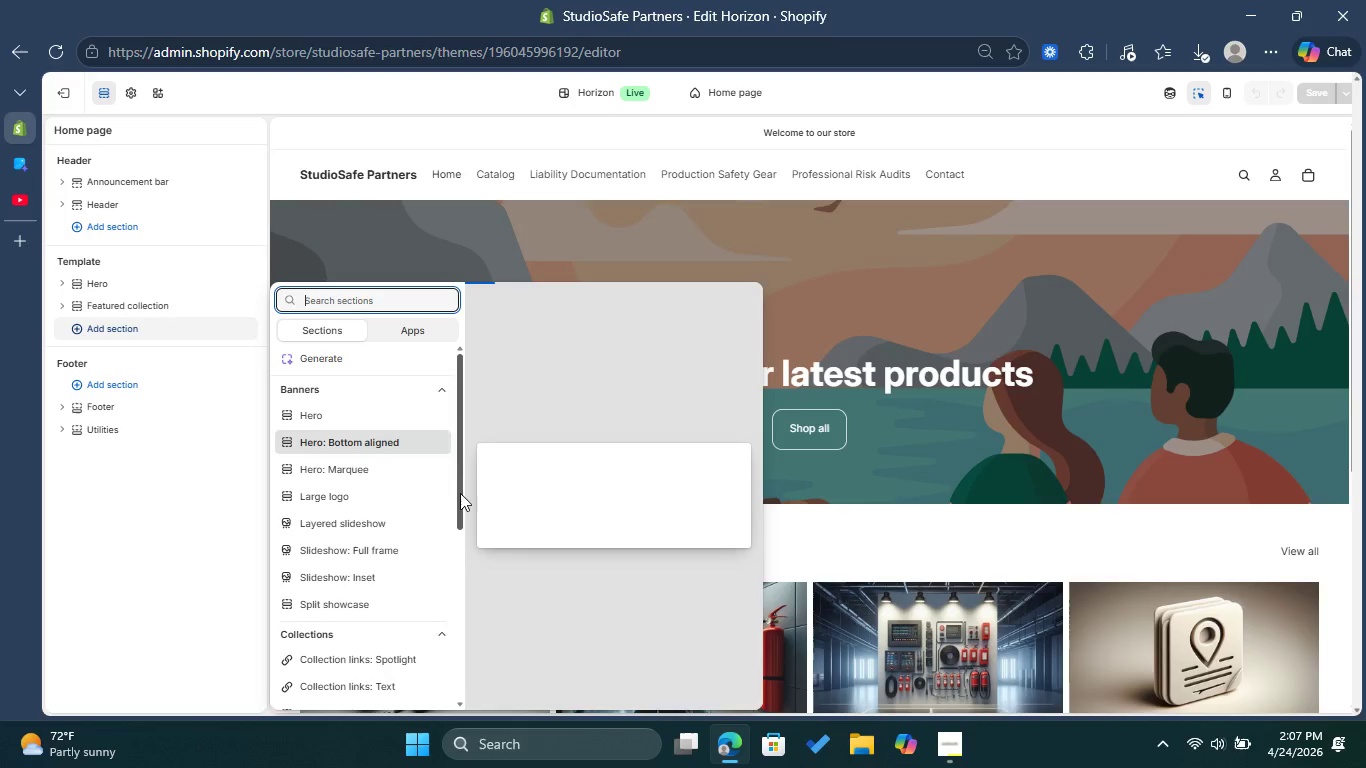 
scroll: coordinate [392, 630], scroll_direction: down, amount: 1.0
 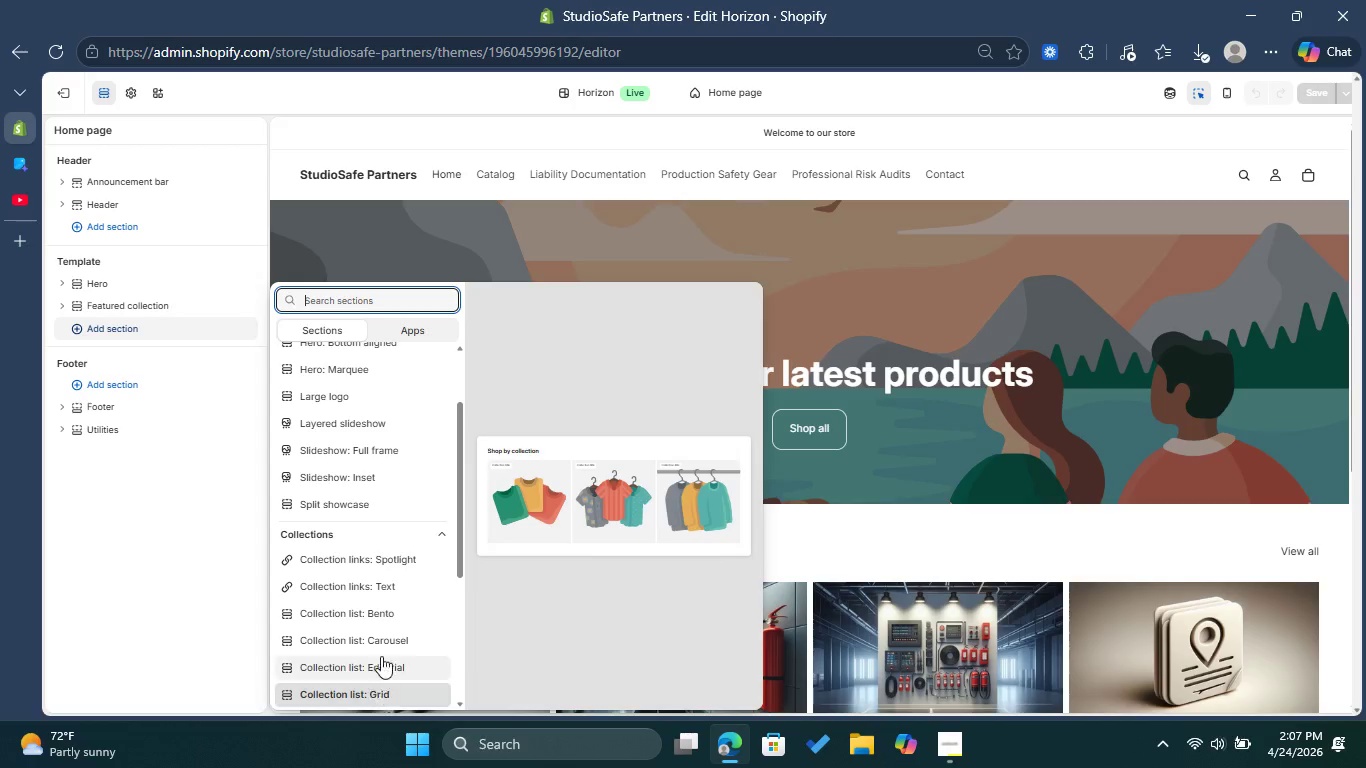 
wait(11.33)
 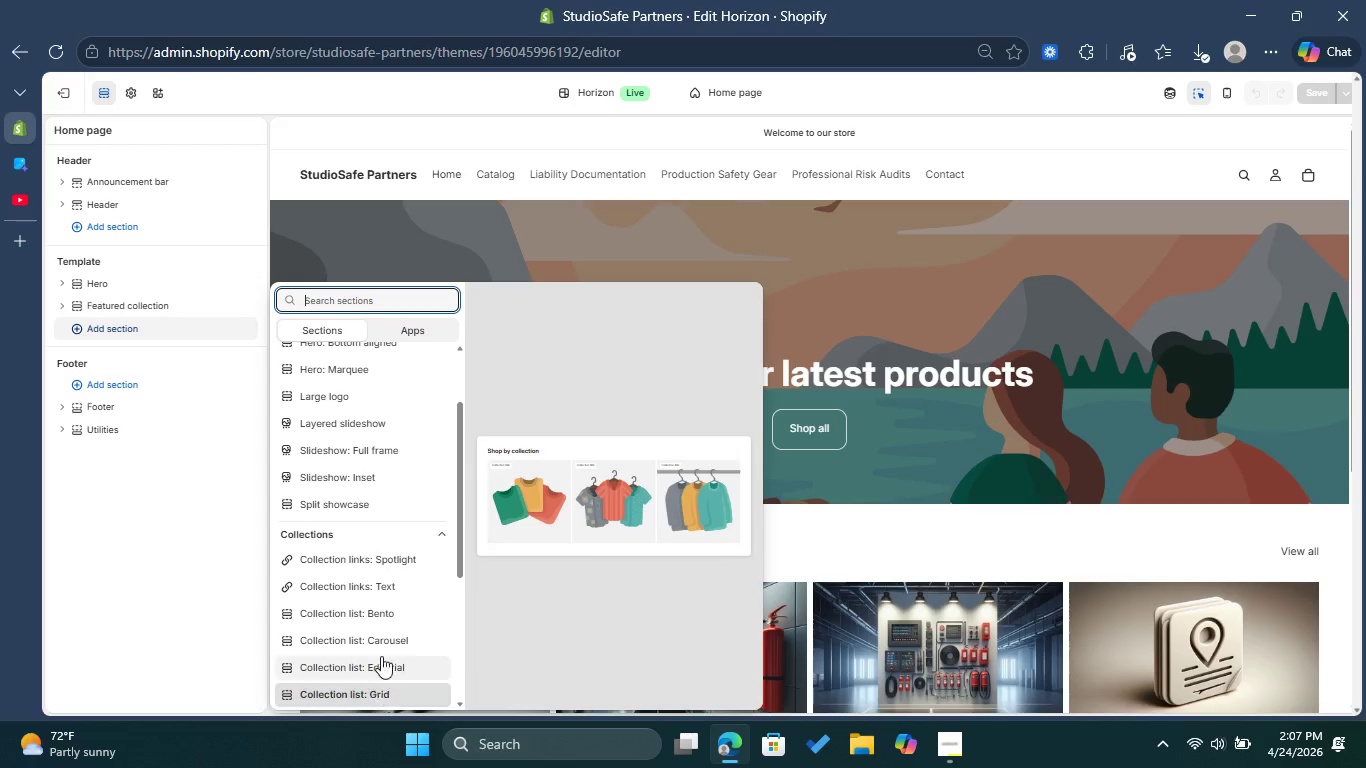 
scroll: coordinate [377, 590], scroll_direction: down, amount: 3.0
 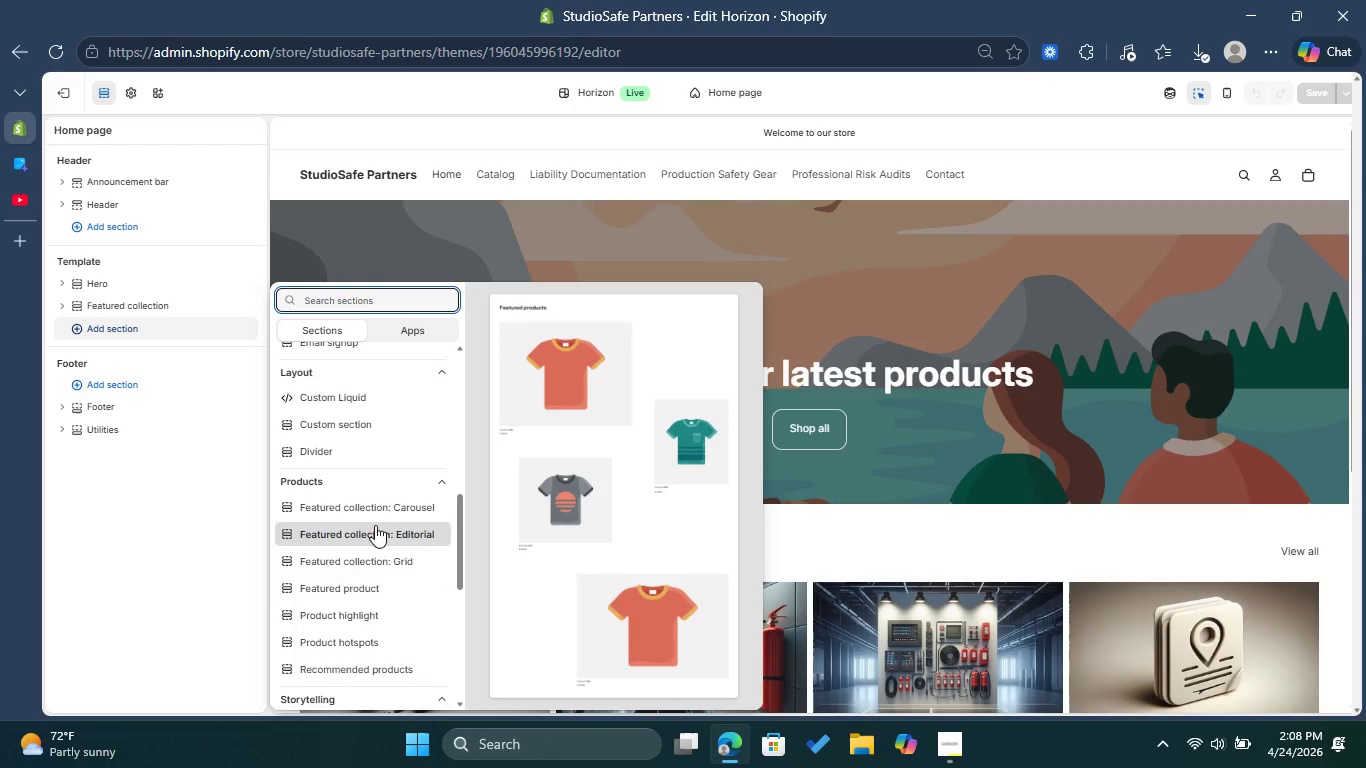 
mouse_move([380, 534])
 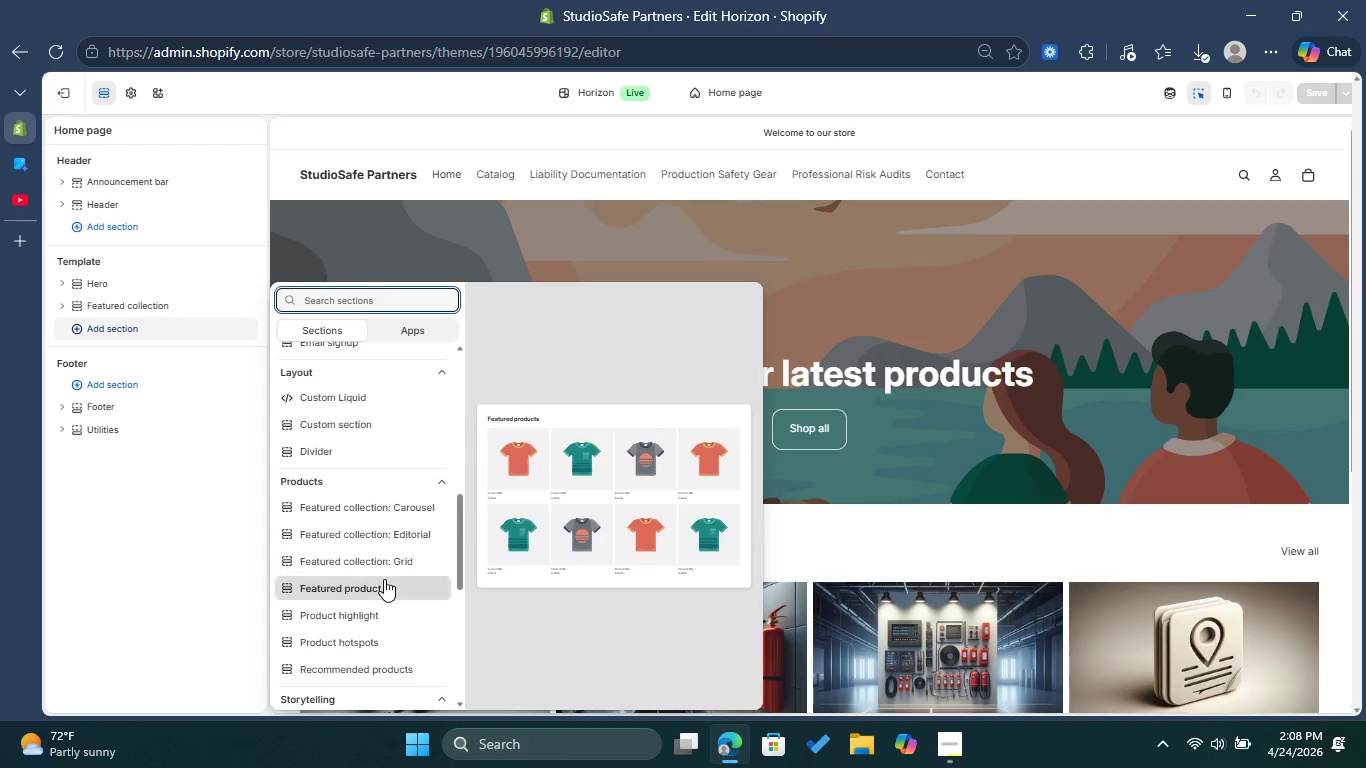 
scroll: coordinate [384, 591], scroll_direction: down, amount: 3.0
 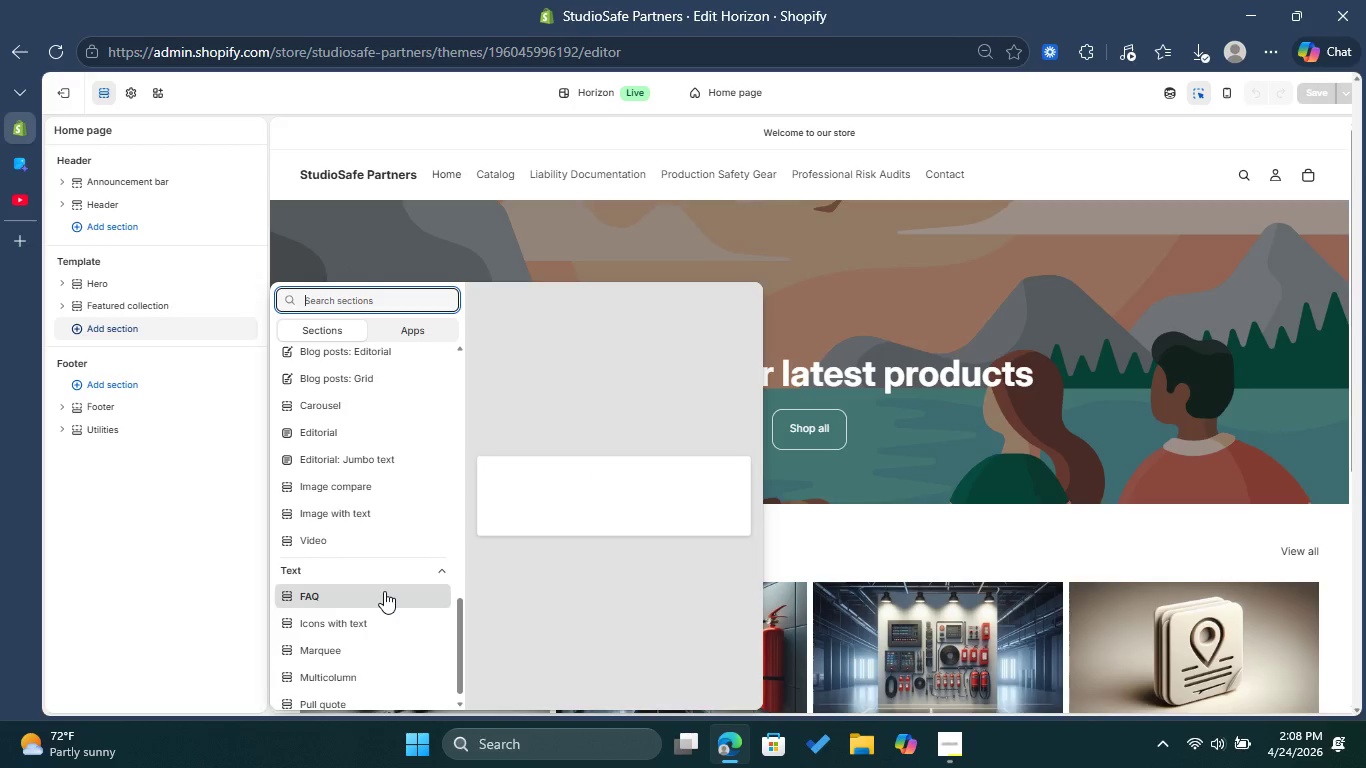 
scroll: coordinate [384, 582], scroll_direction: up, amount: 4.0
 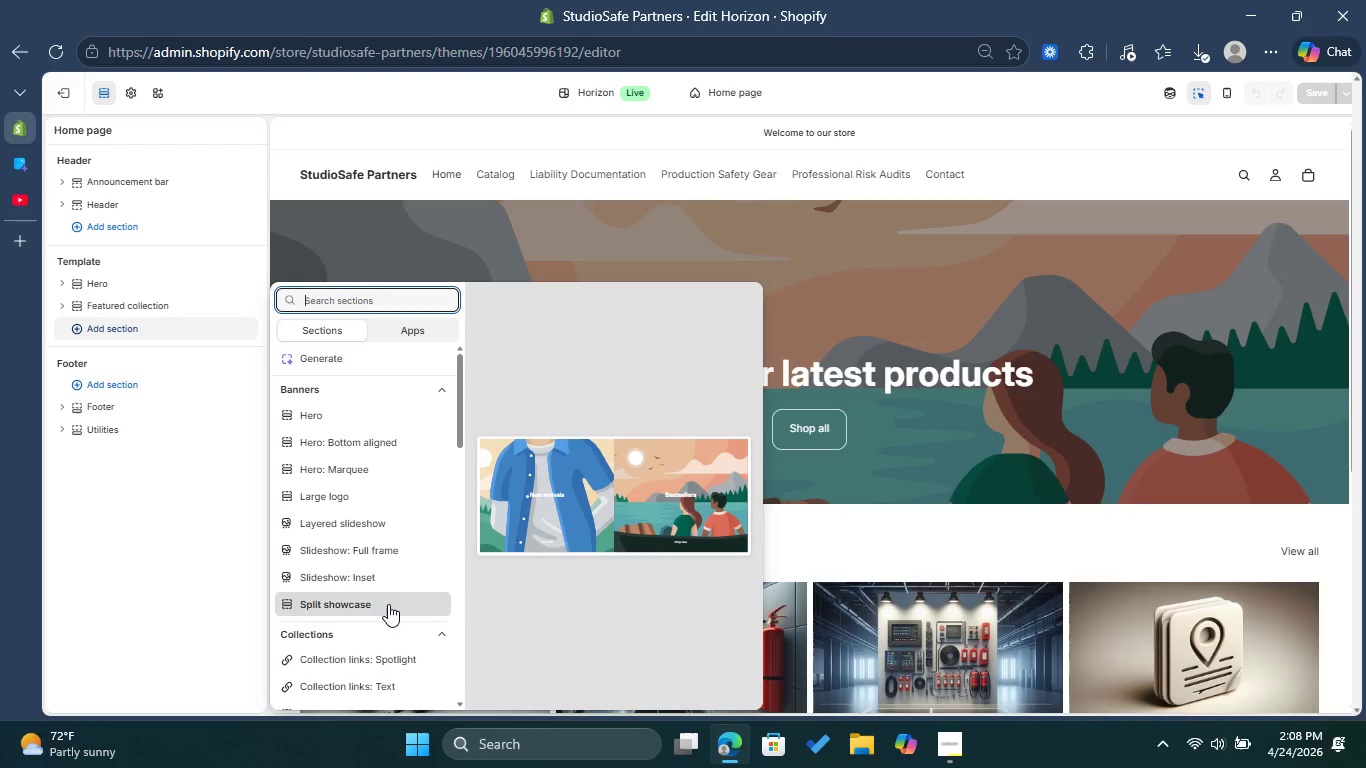 
wait(8.92)
 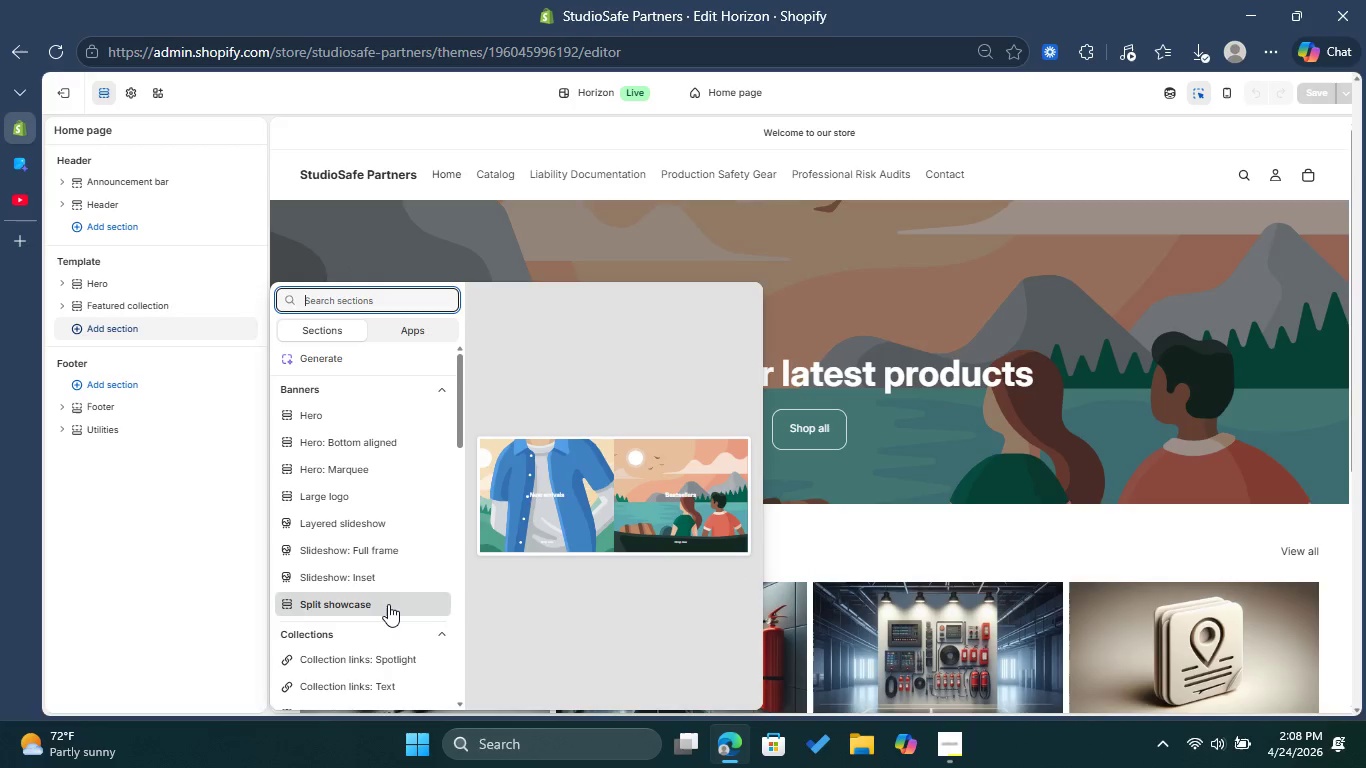 
scroll: coordinate [390, 670], scroll_direction: down, amount: 7.0
 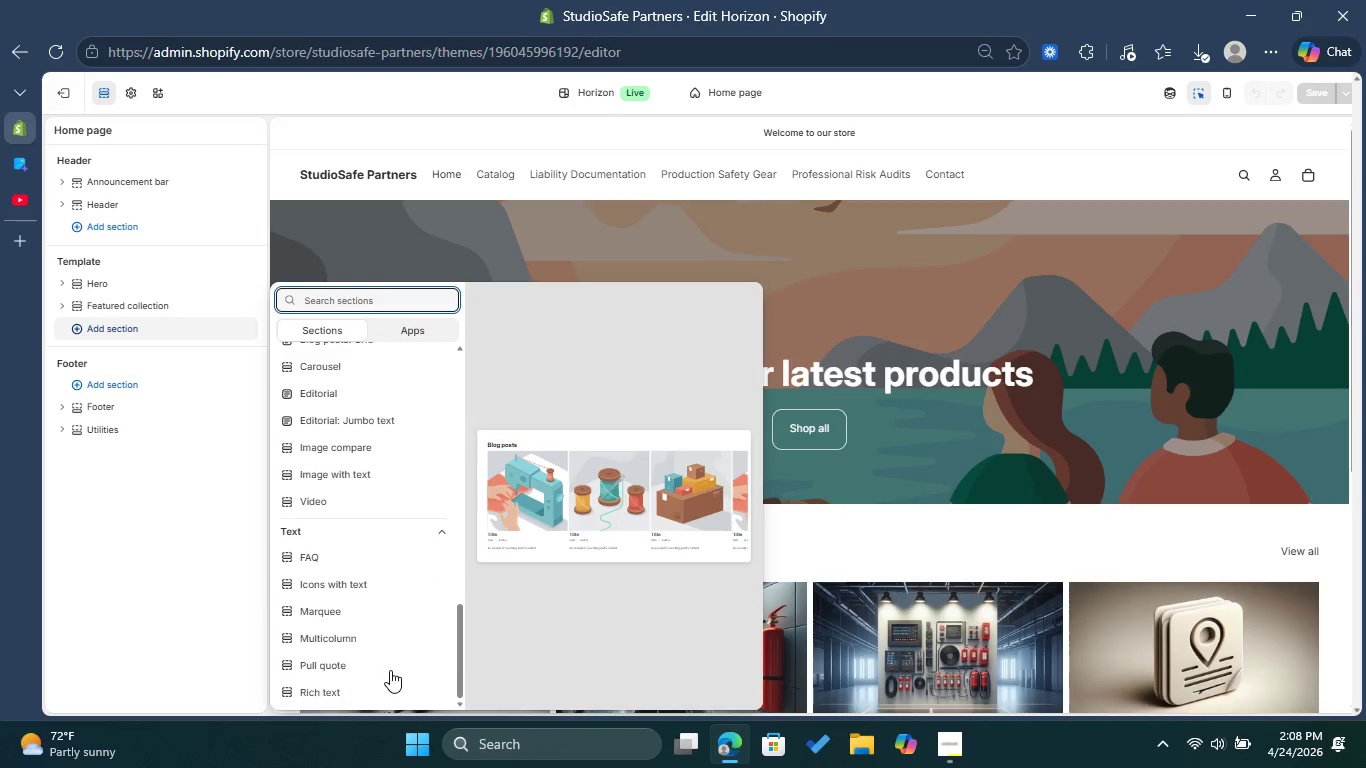 
scroll: coordinate [393, 548], scroll_direction: up, amount: 13.0
 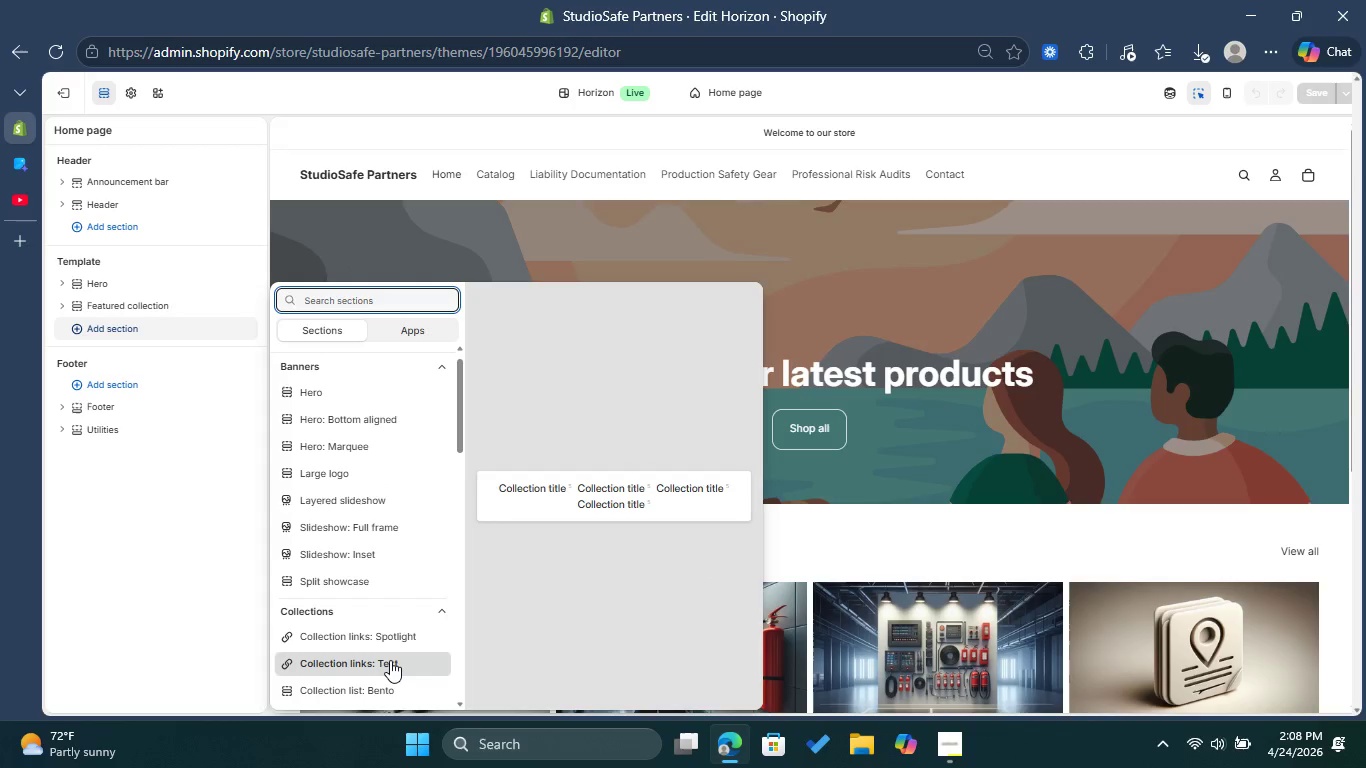 
scroll: coordinate [390, 660], scroll_direction: down, amount: 1.0
 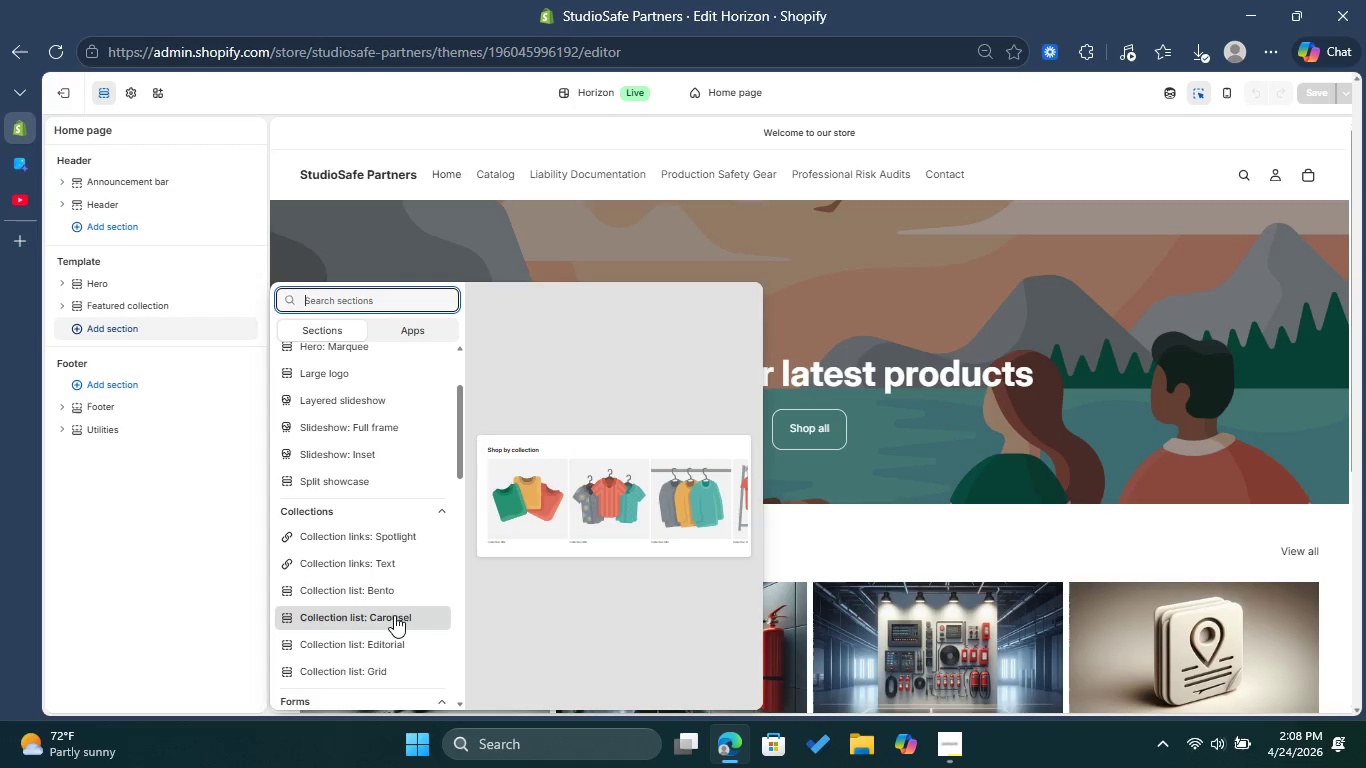 
left_click([394, 615])
 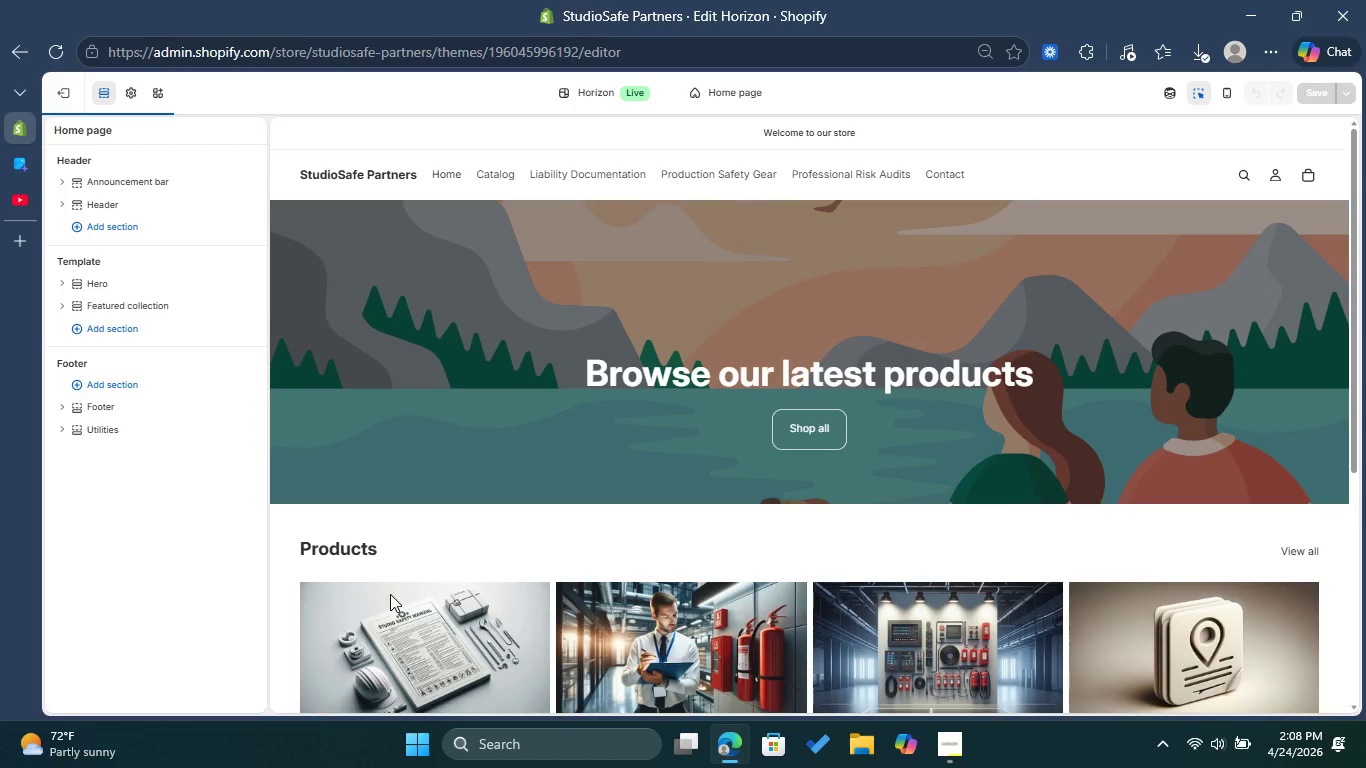 
mouse_move([376, 482])
 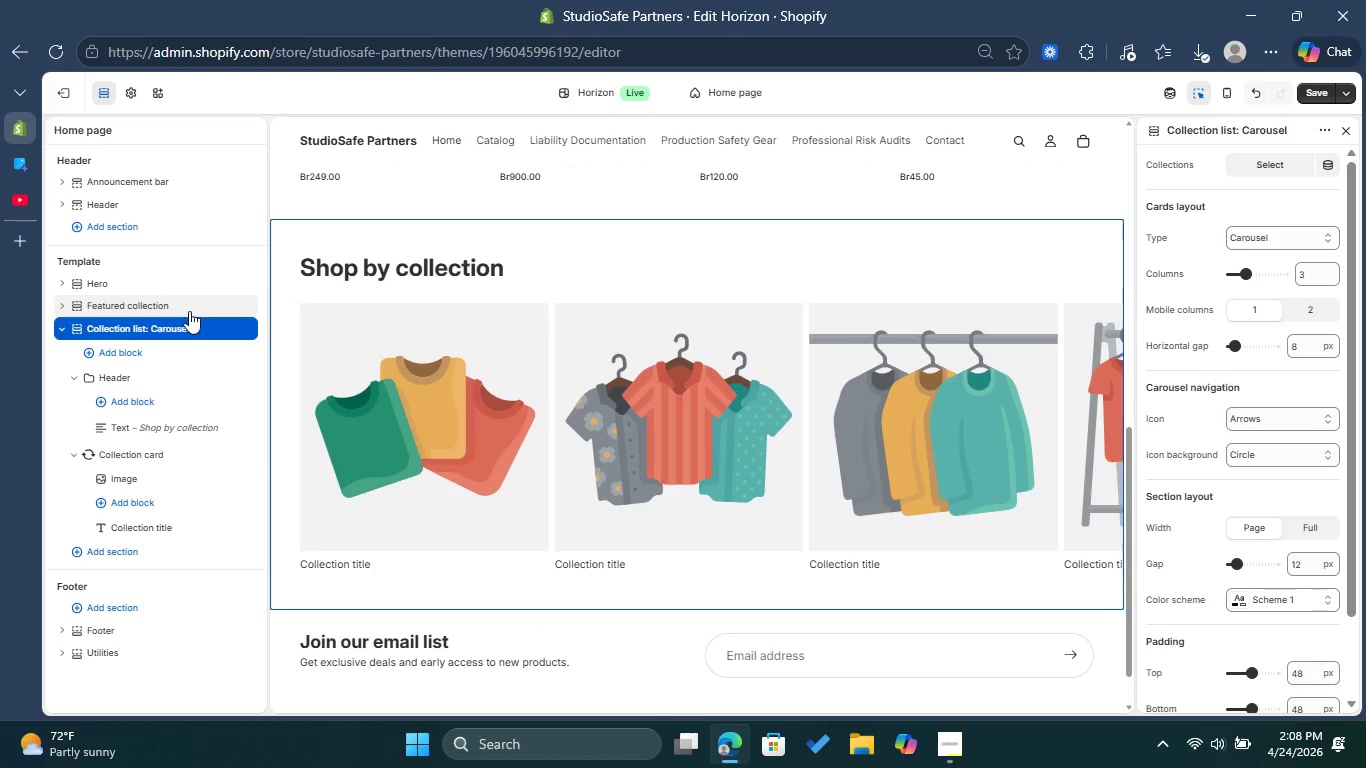 
left_click_drag(start_coordinate=[180, 323], to_coordinate=[175, 297])
 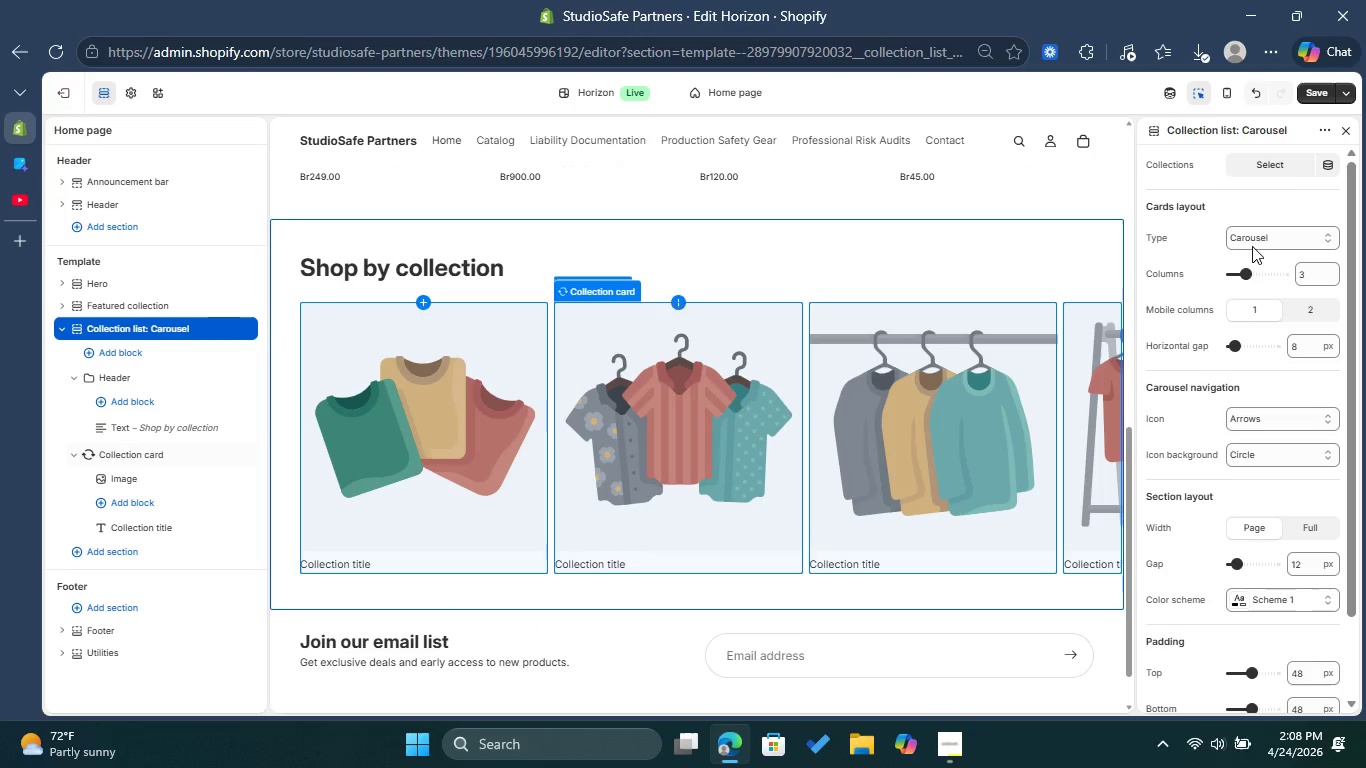 
left_click([1290, 165])
 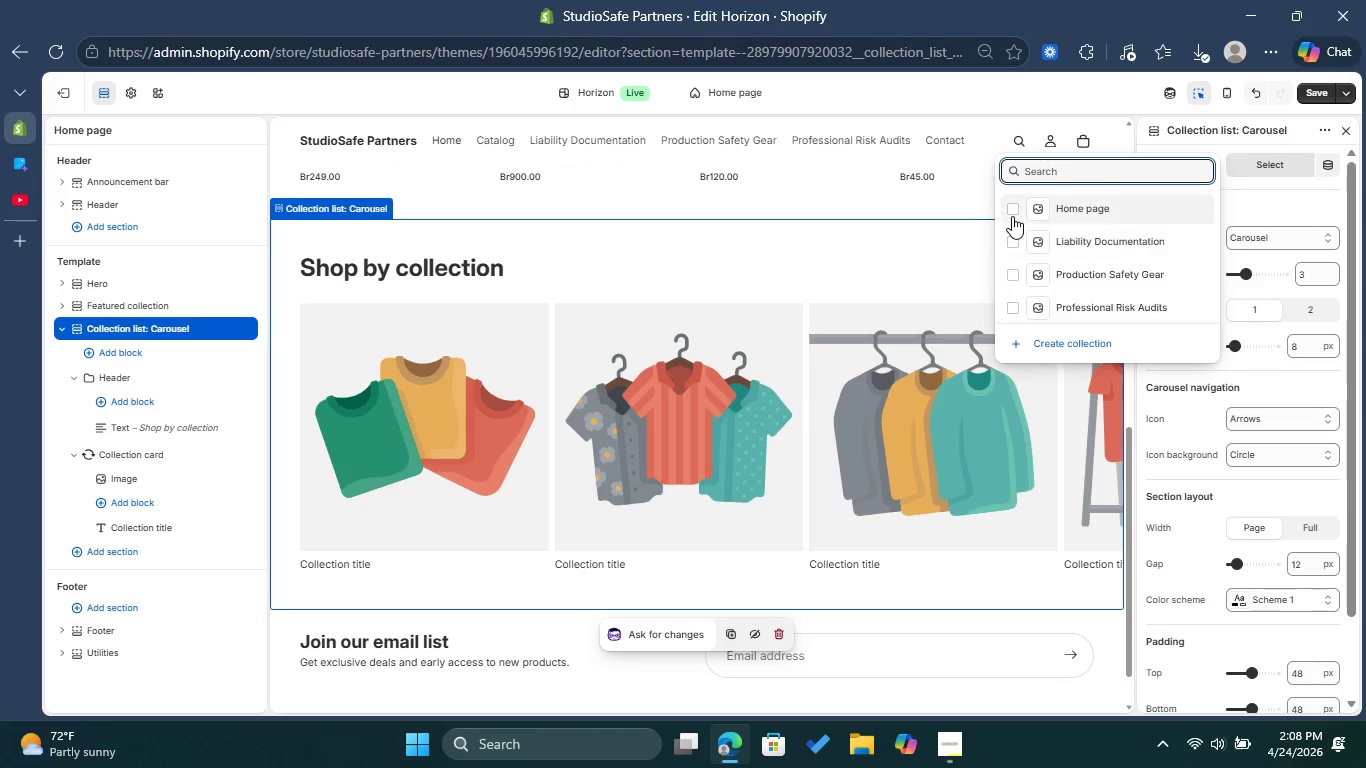 
left_click([1012, 238])
 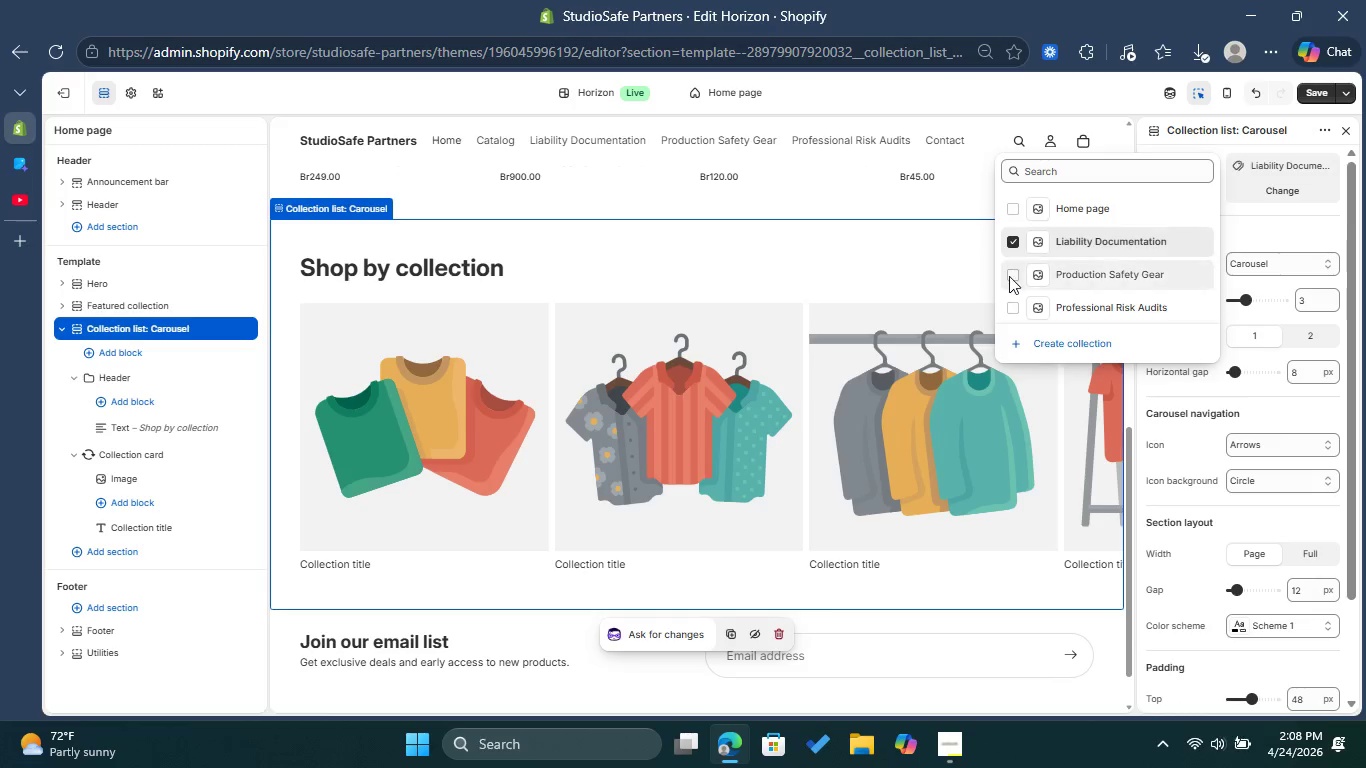 
left_click([1009, 276])
 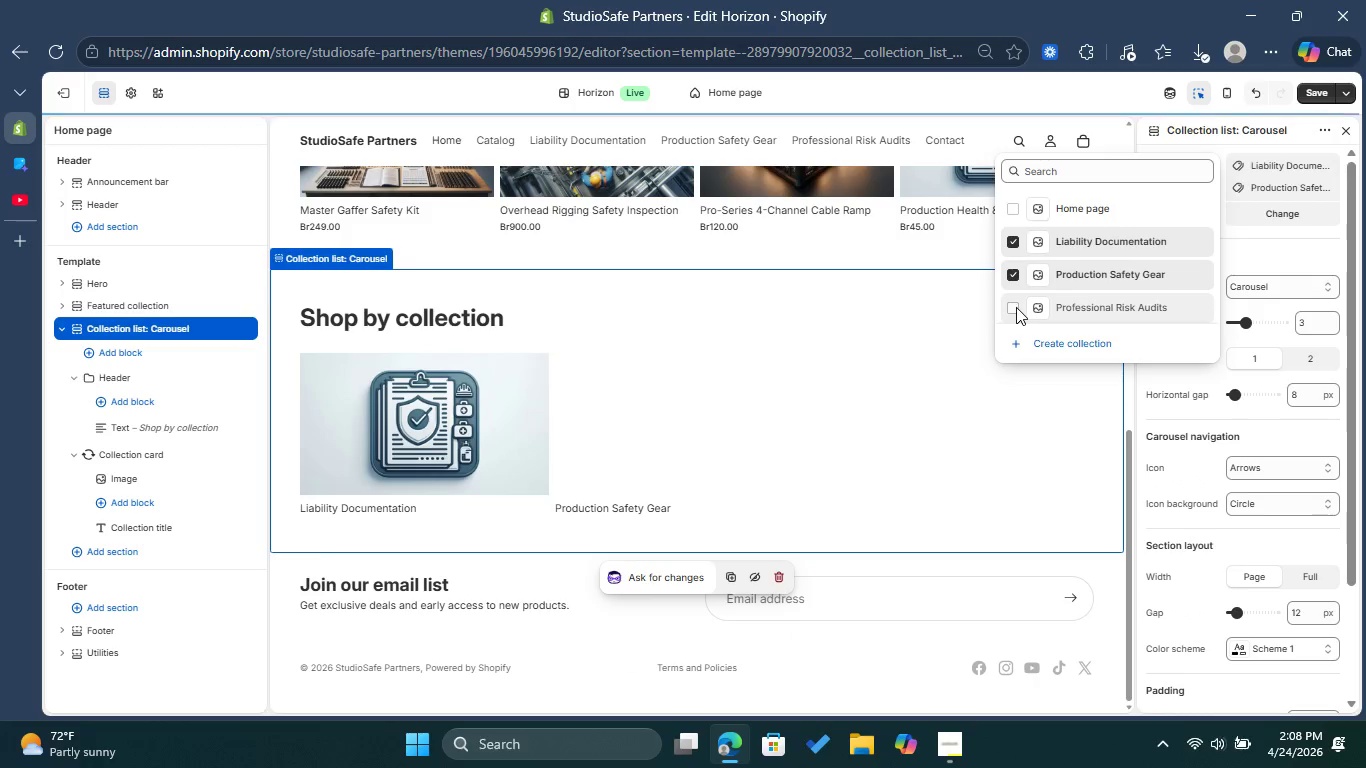 
left_click([1016, 307])
 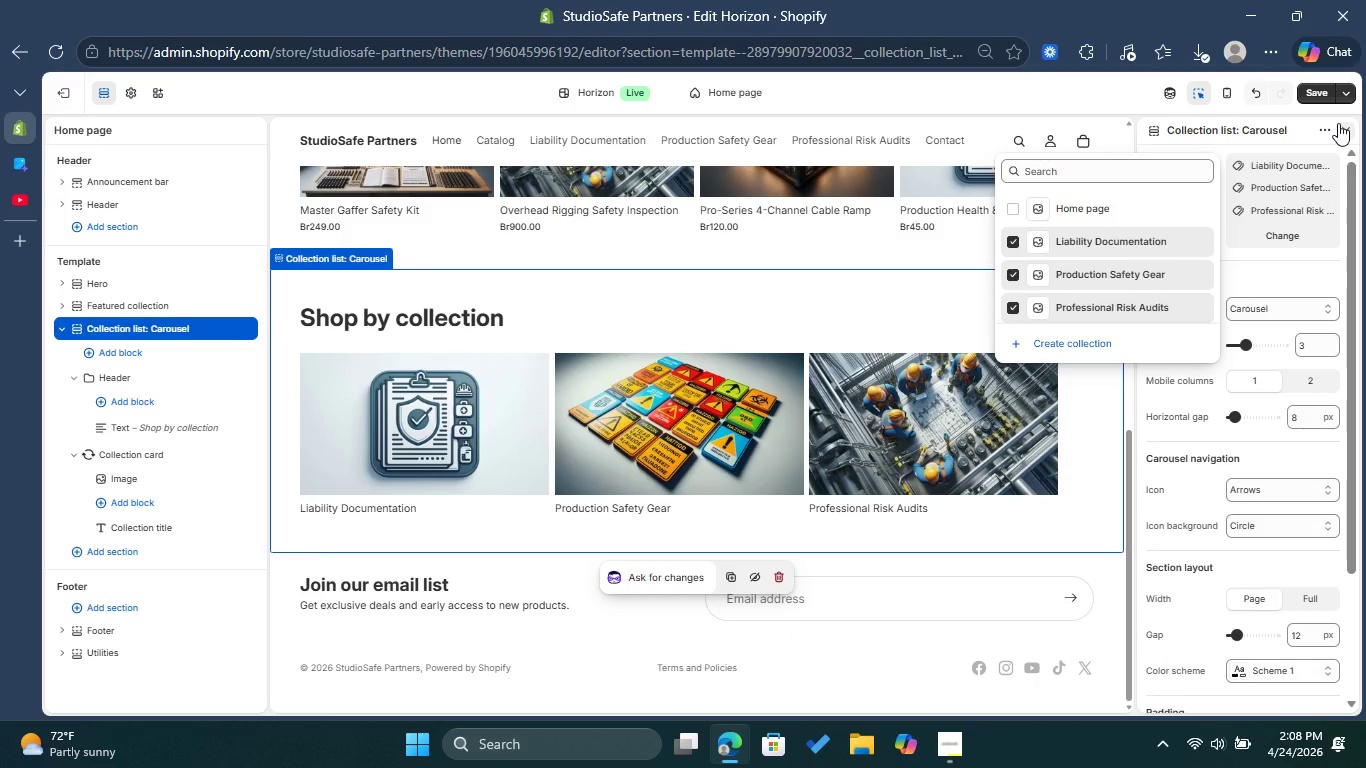 
left_click([1322, 97])
 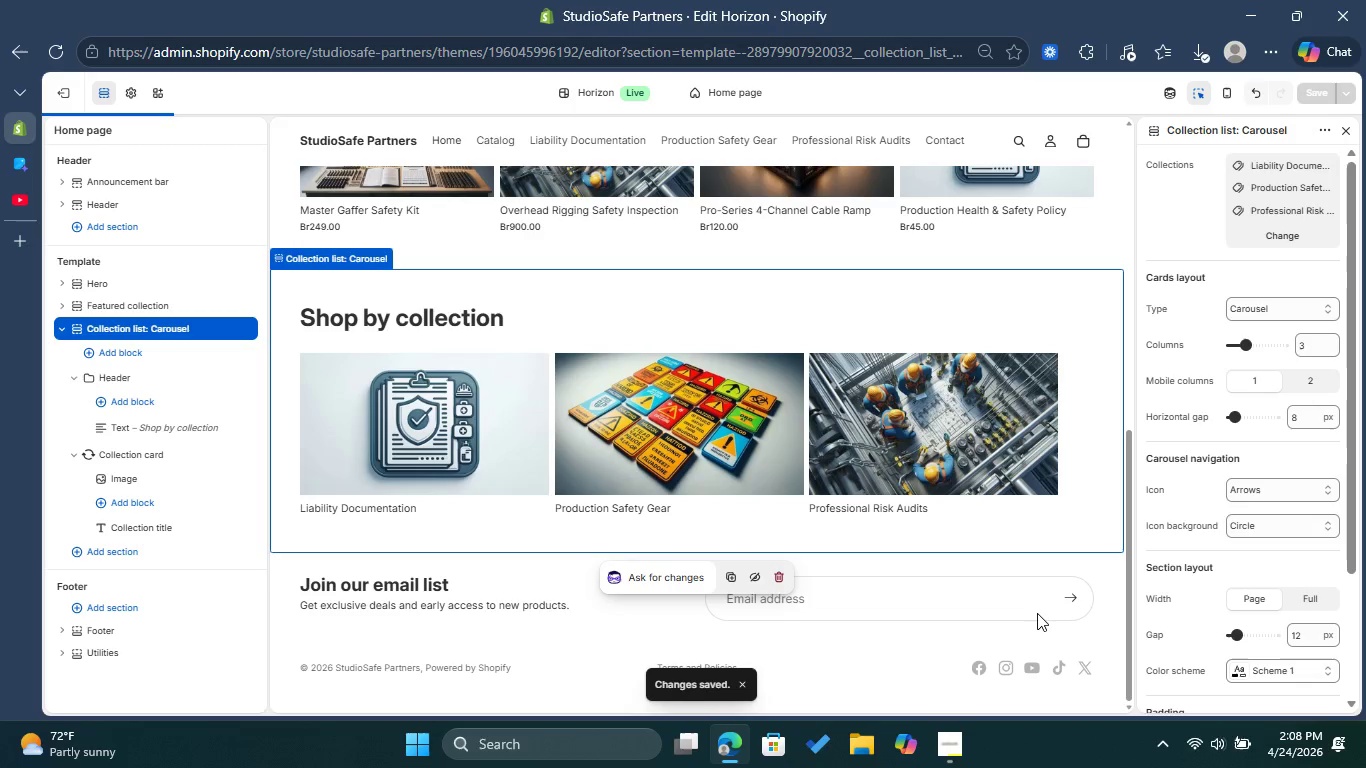 
wait(8.03)
 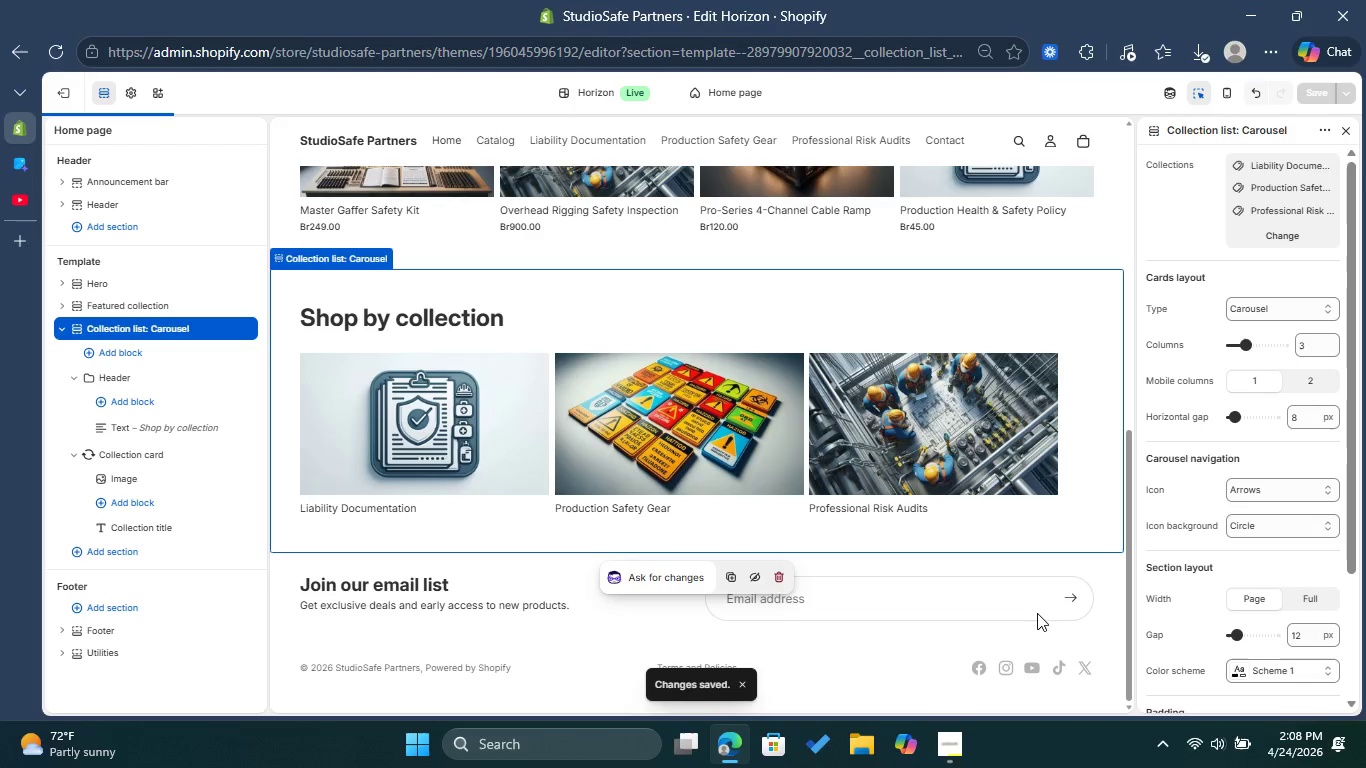 
left_click([1351, 135])
 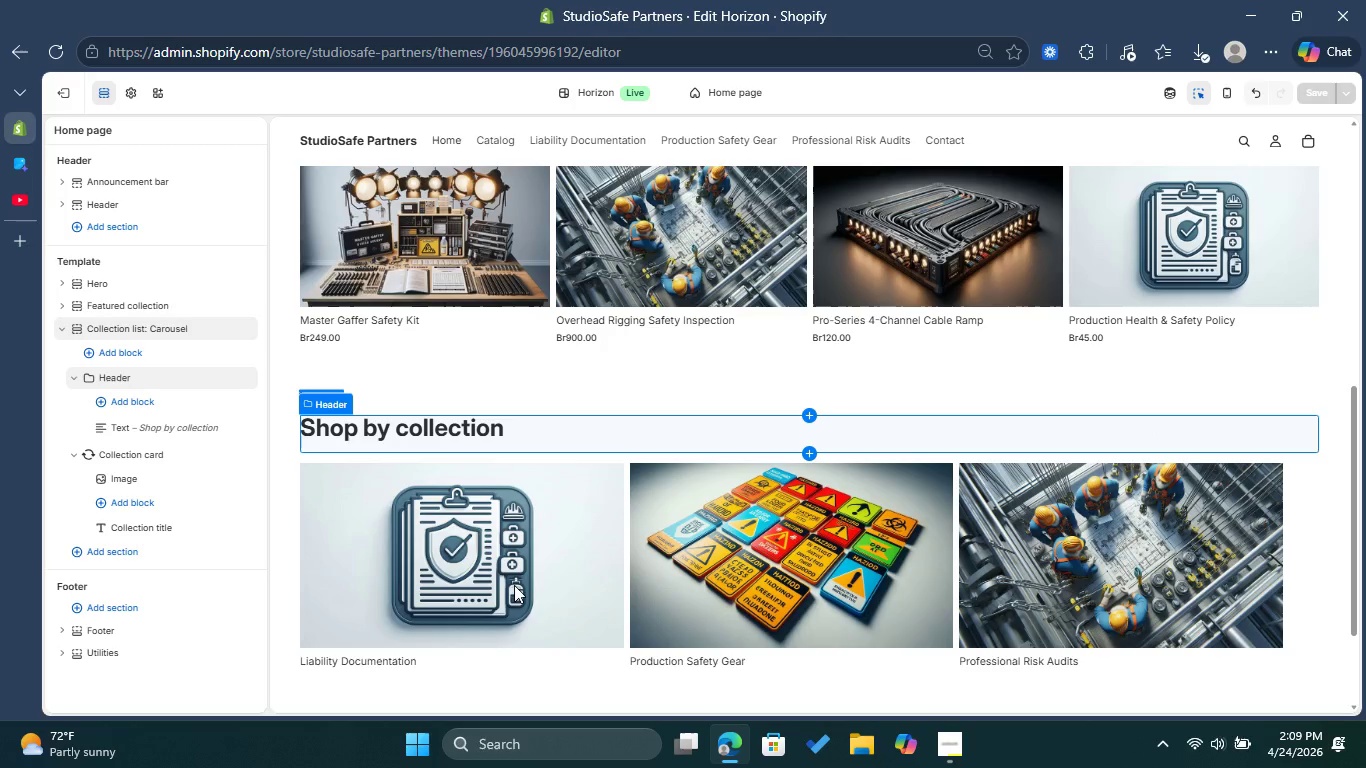 
wait(5.58)
 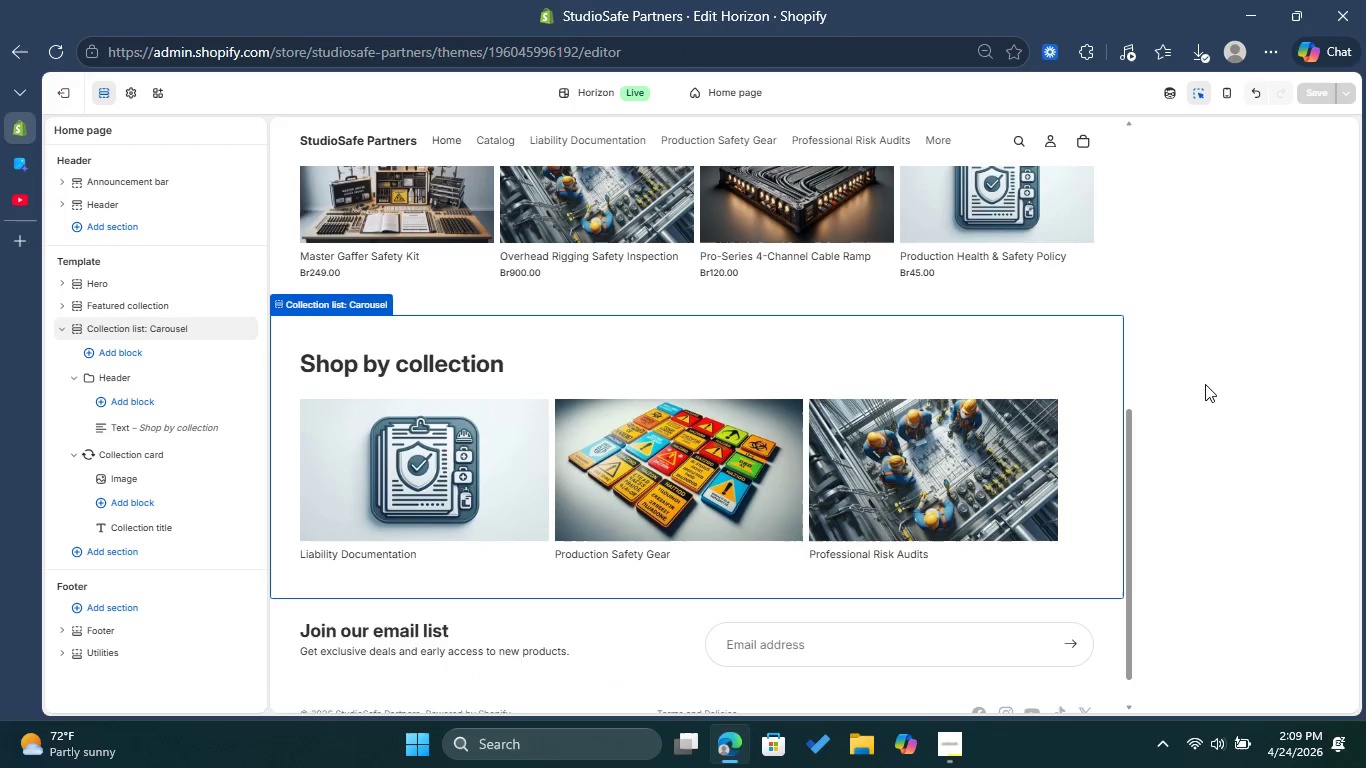 
left_click([1207, 96])
 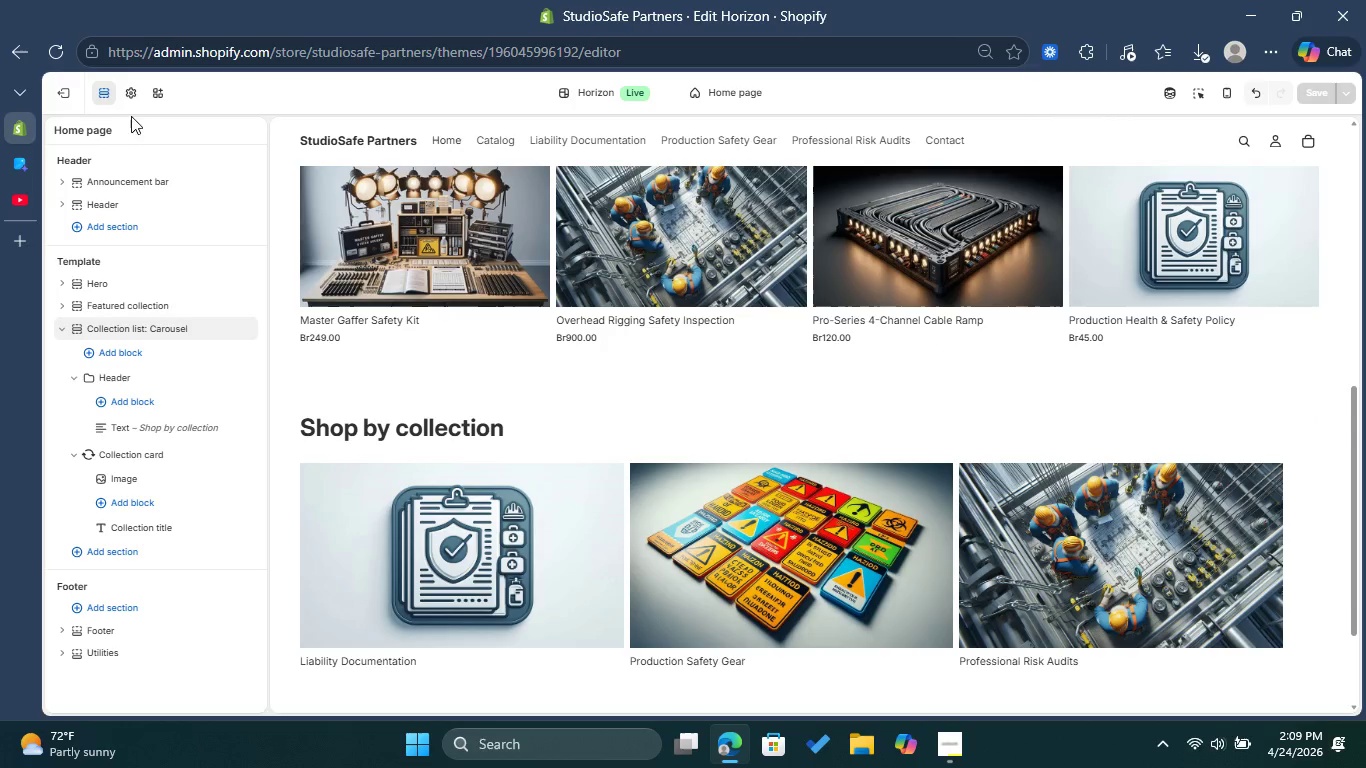 
left_click([64, 97])
 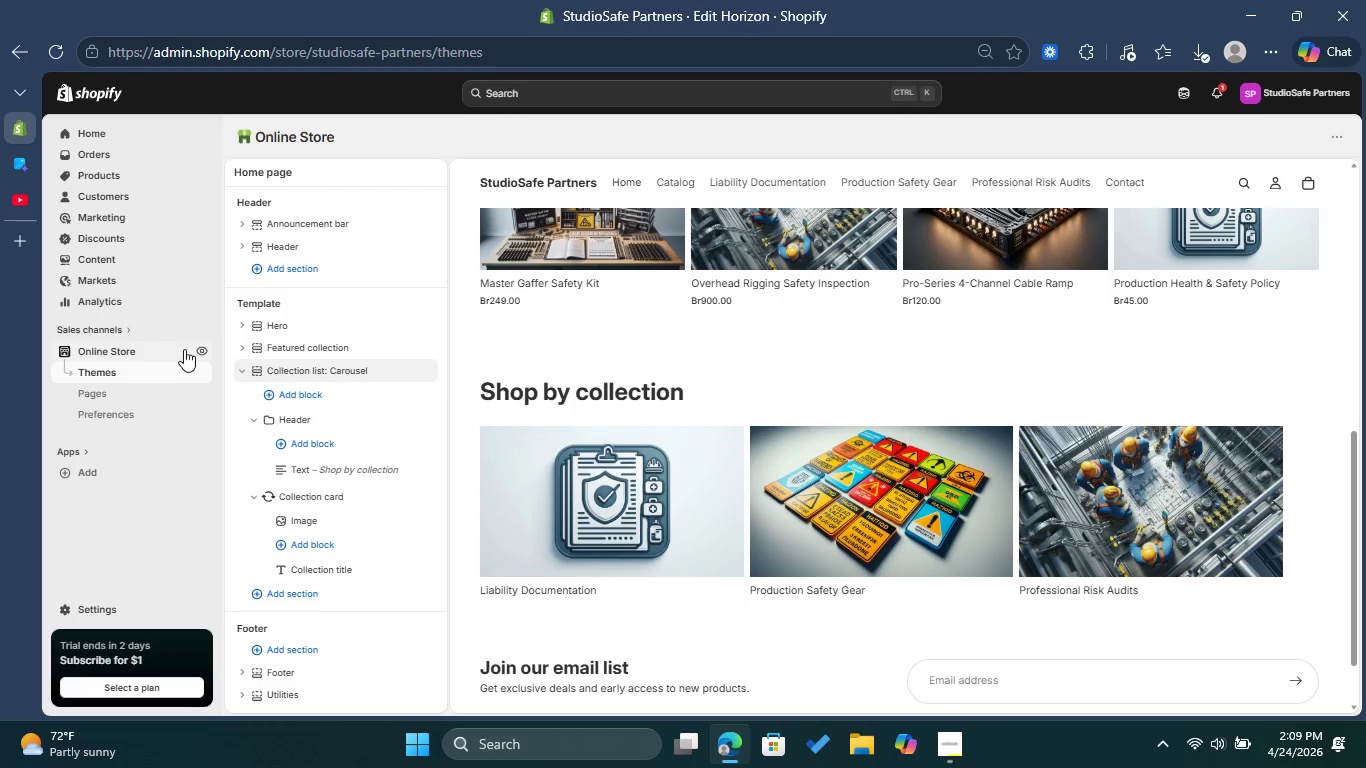 
left_click([194, 347])
 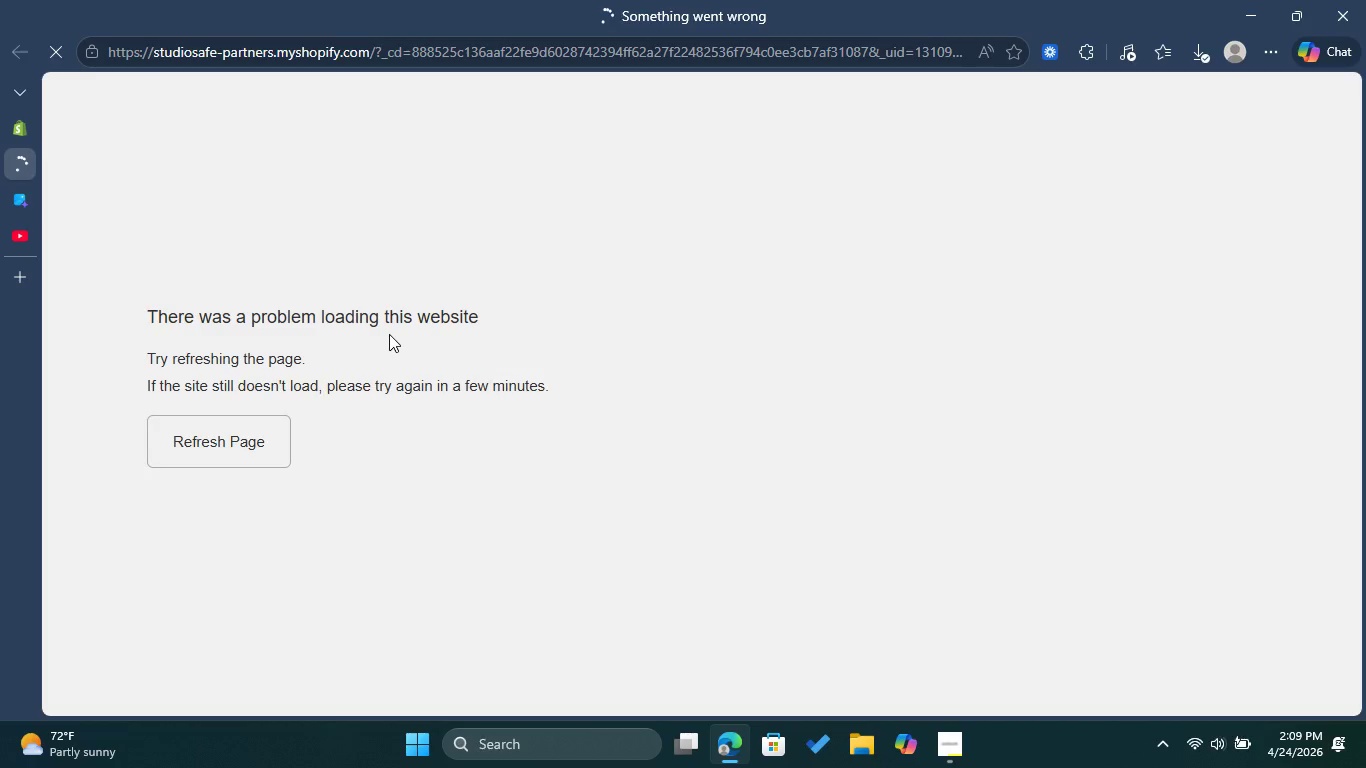 
left_click([238, 436])
 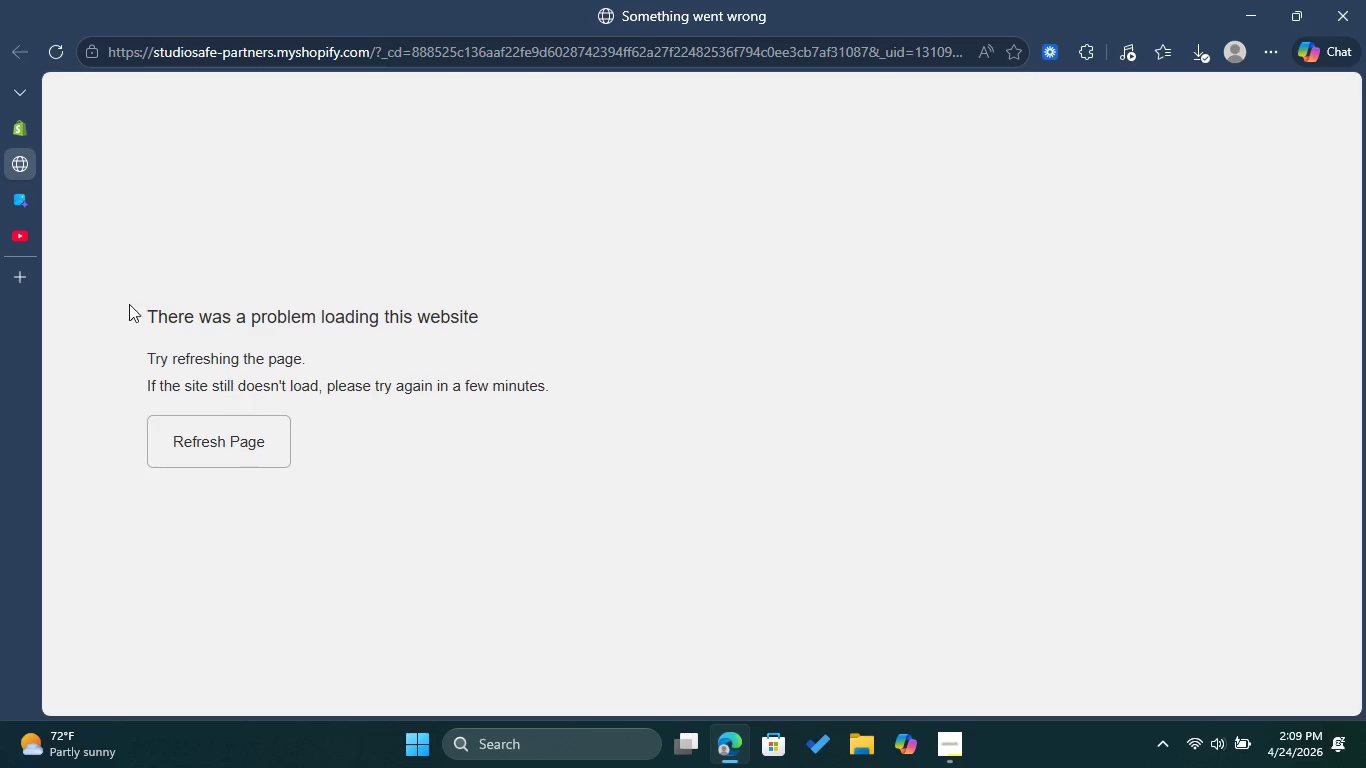 
left_click([15, 123])
 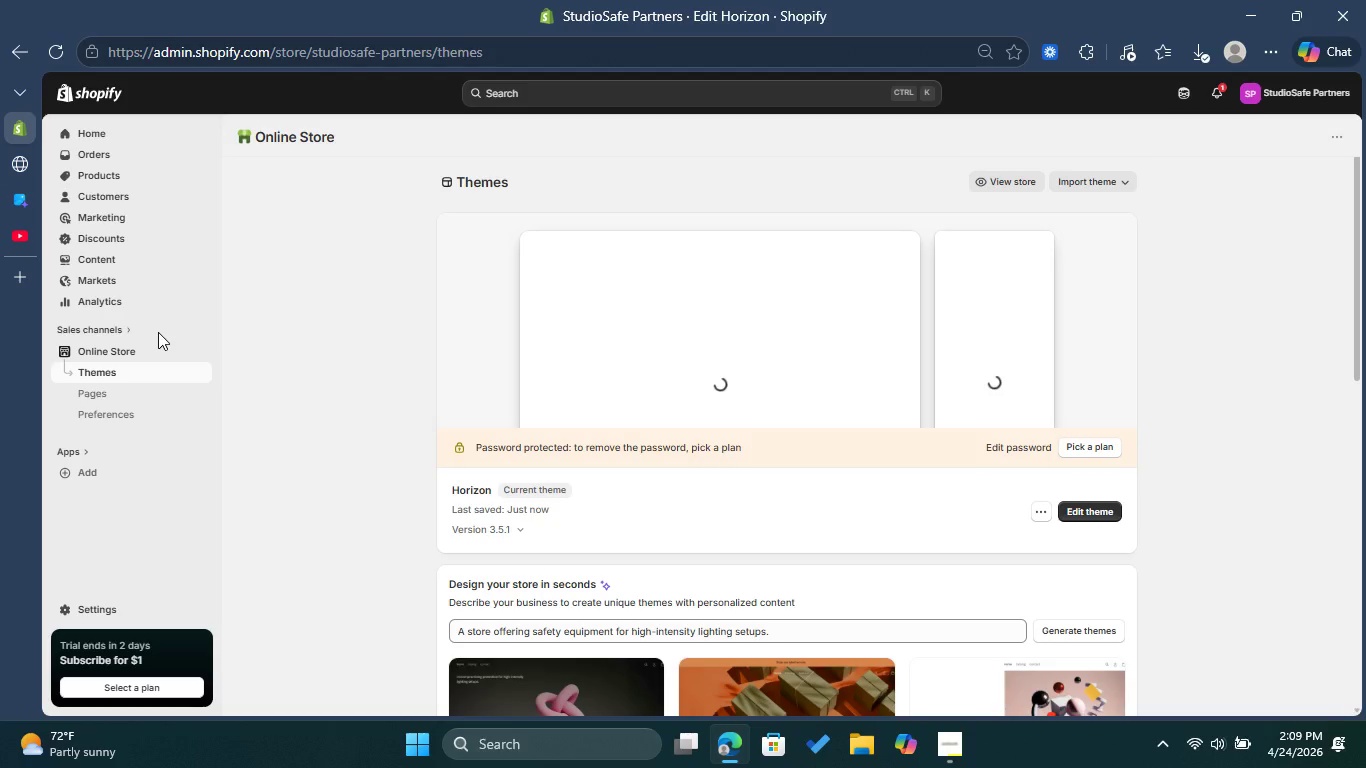 
left_click([130, 352])
 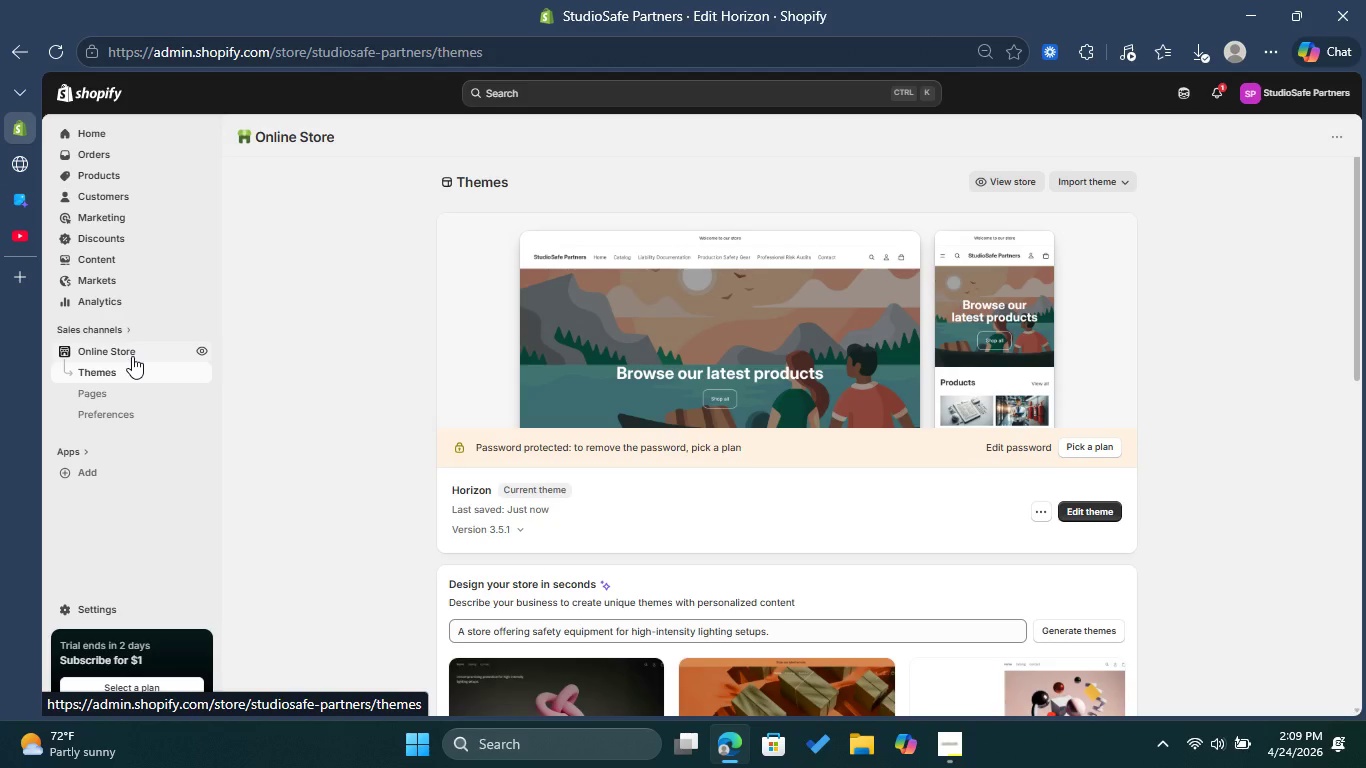 
left_click([133, 356])
 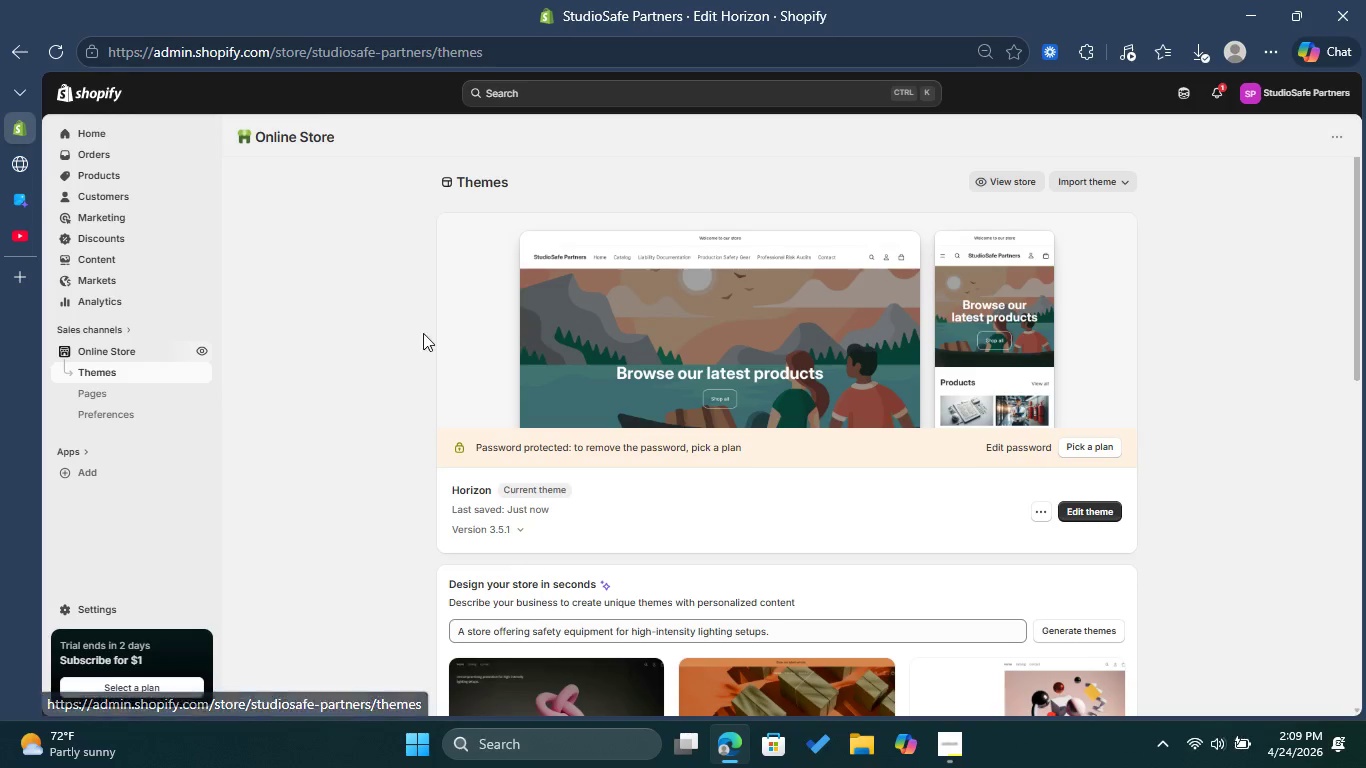 
scroll: coordinate [810, 512], scroll_direction: down, amount: 1.0
 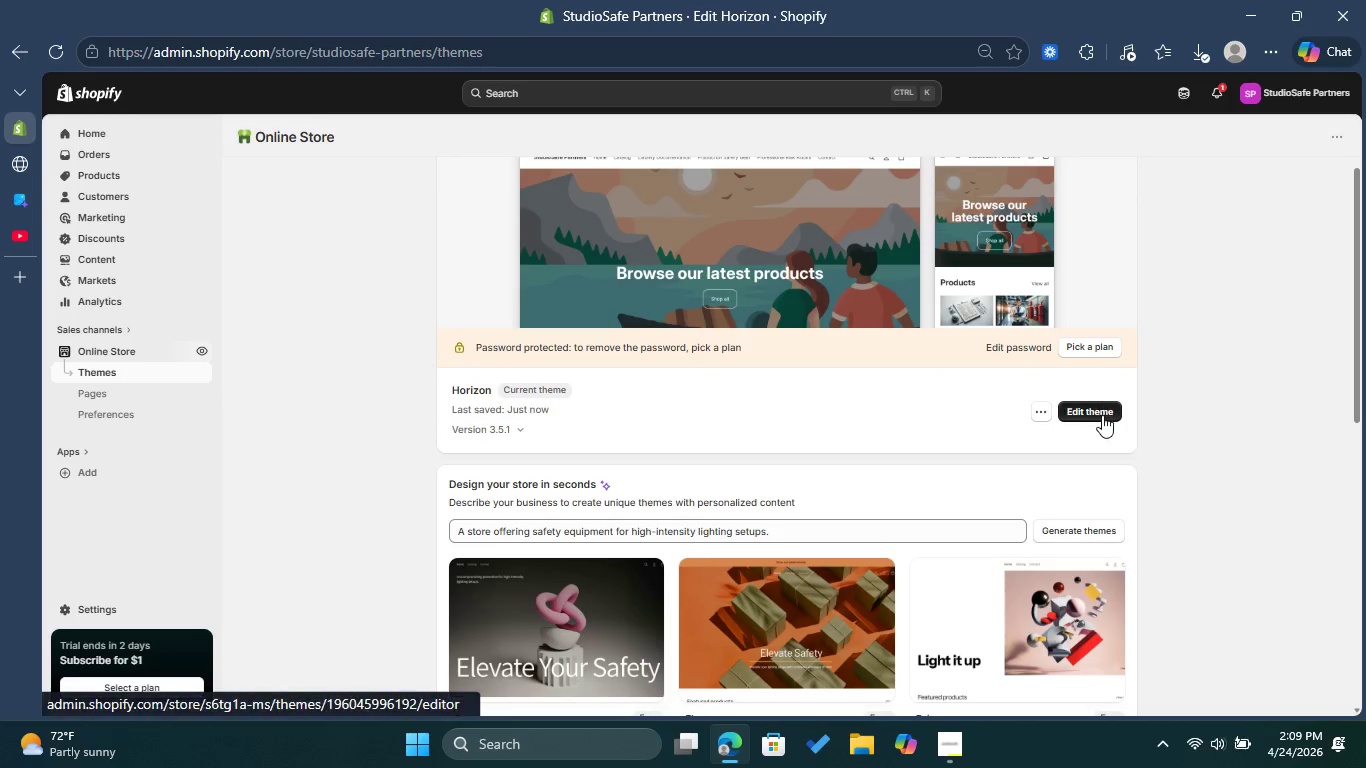 
left_click([1049, 410])
 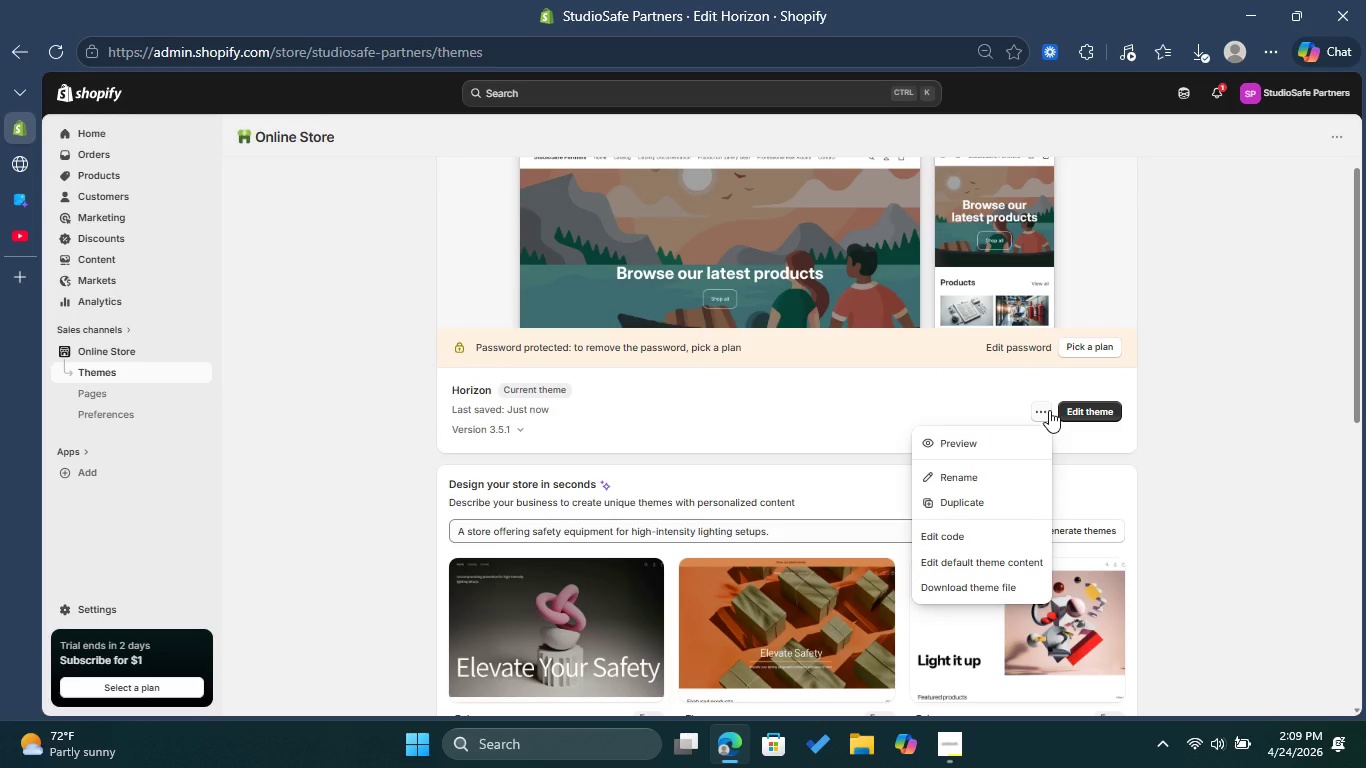 
left_click([1049, 410])
 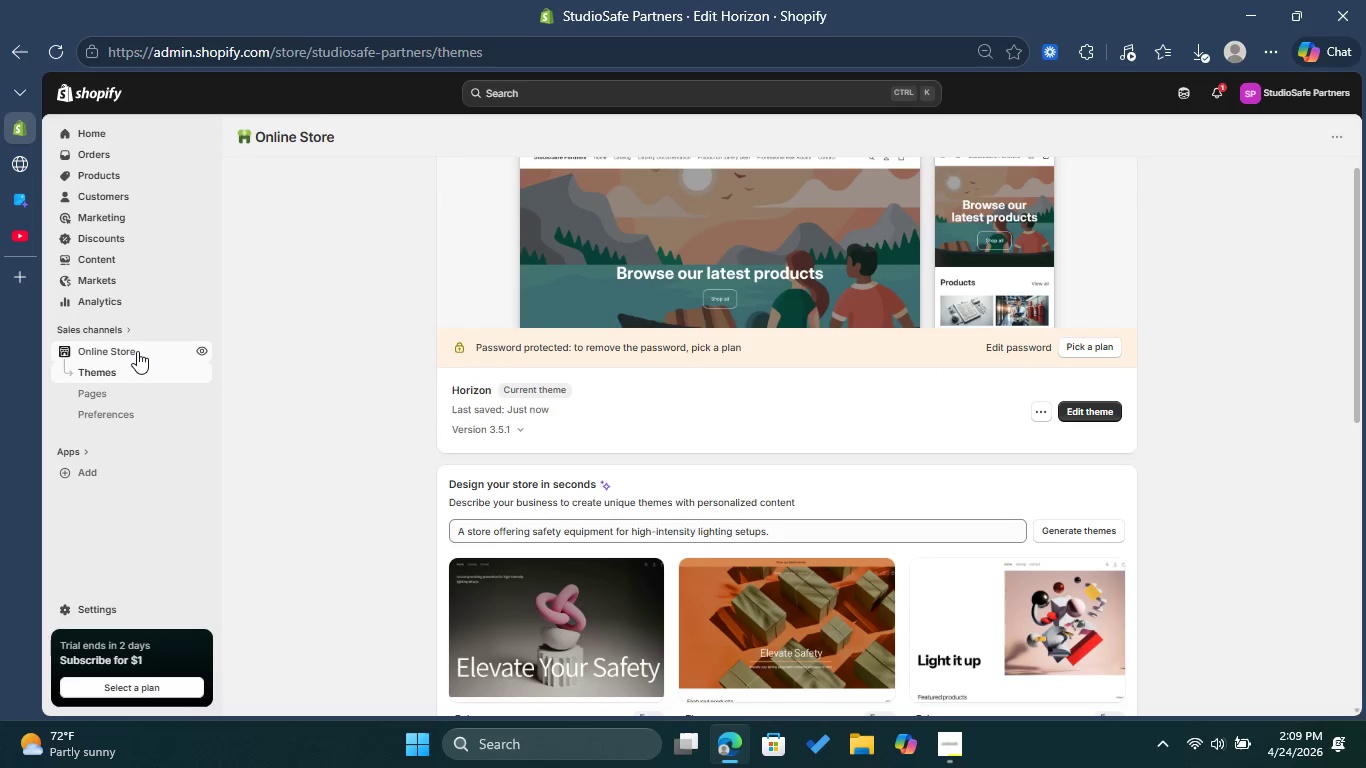 
right_click([137, 351])
 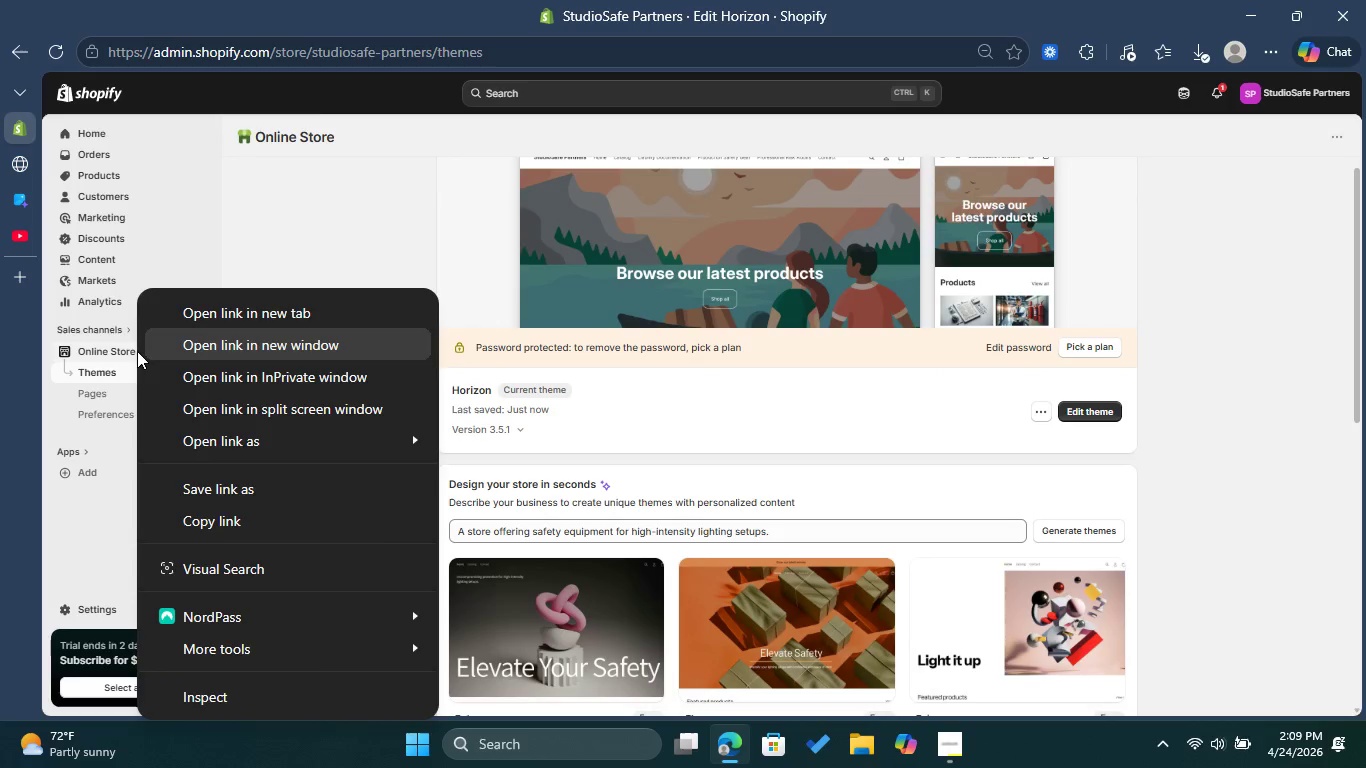 
left_click([137, 351])
 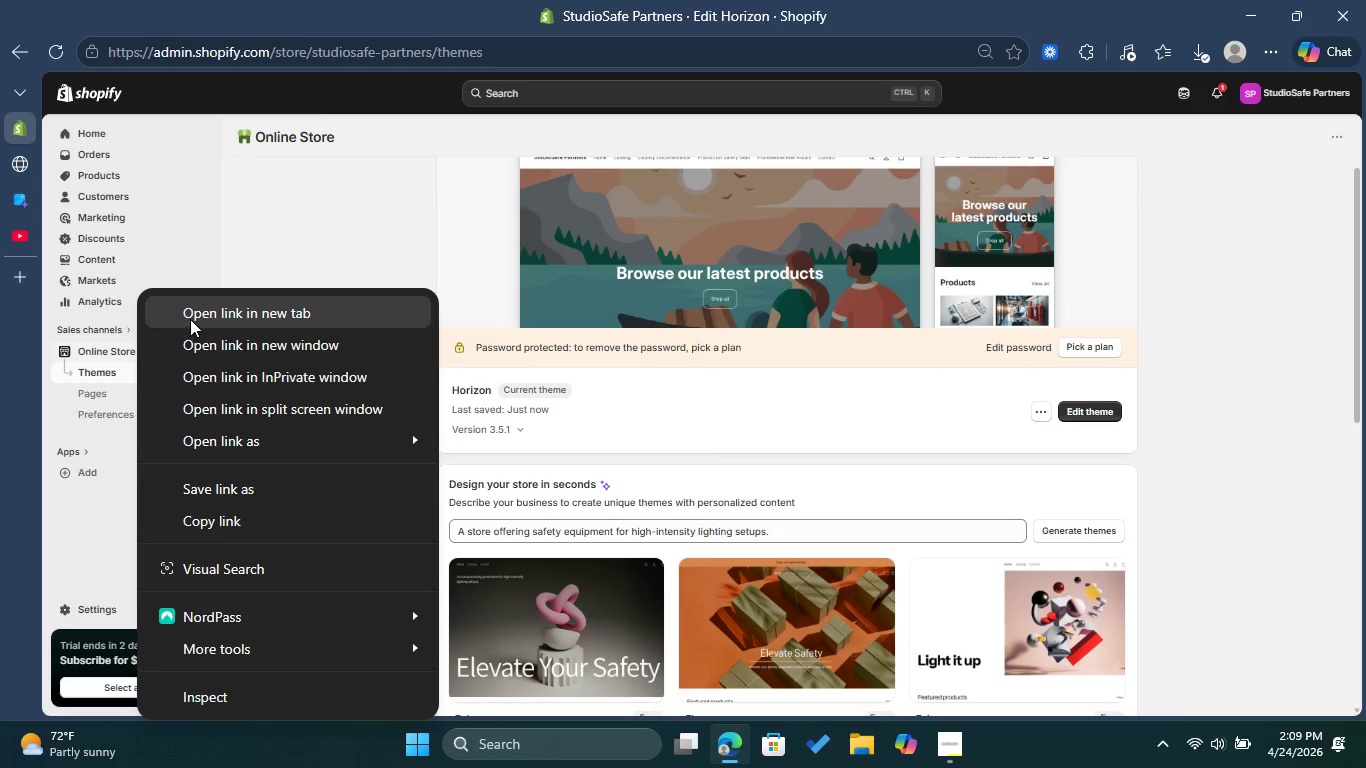 
left_click([190, 319])
 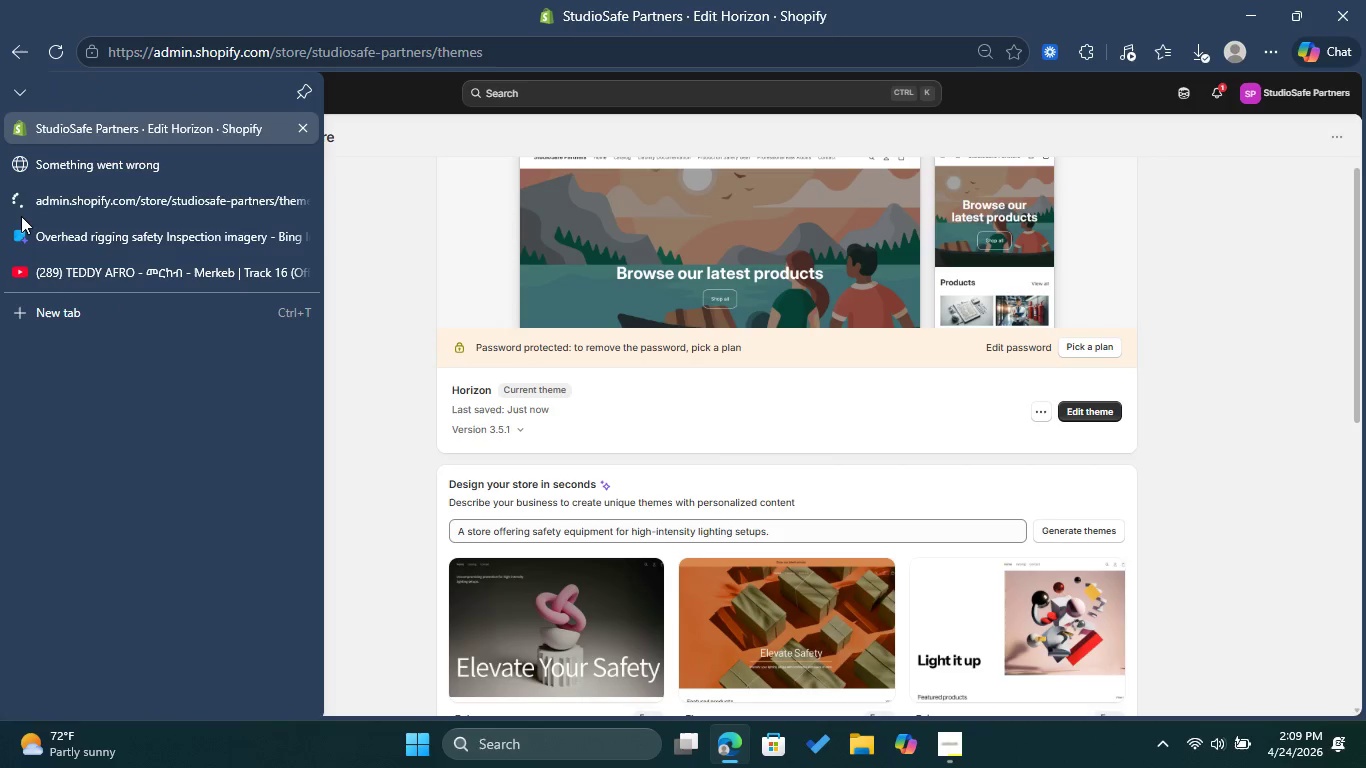 
left_click([53, 199])
 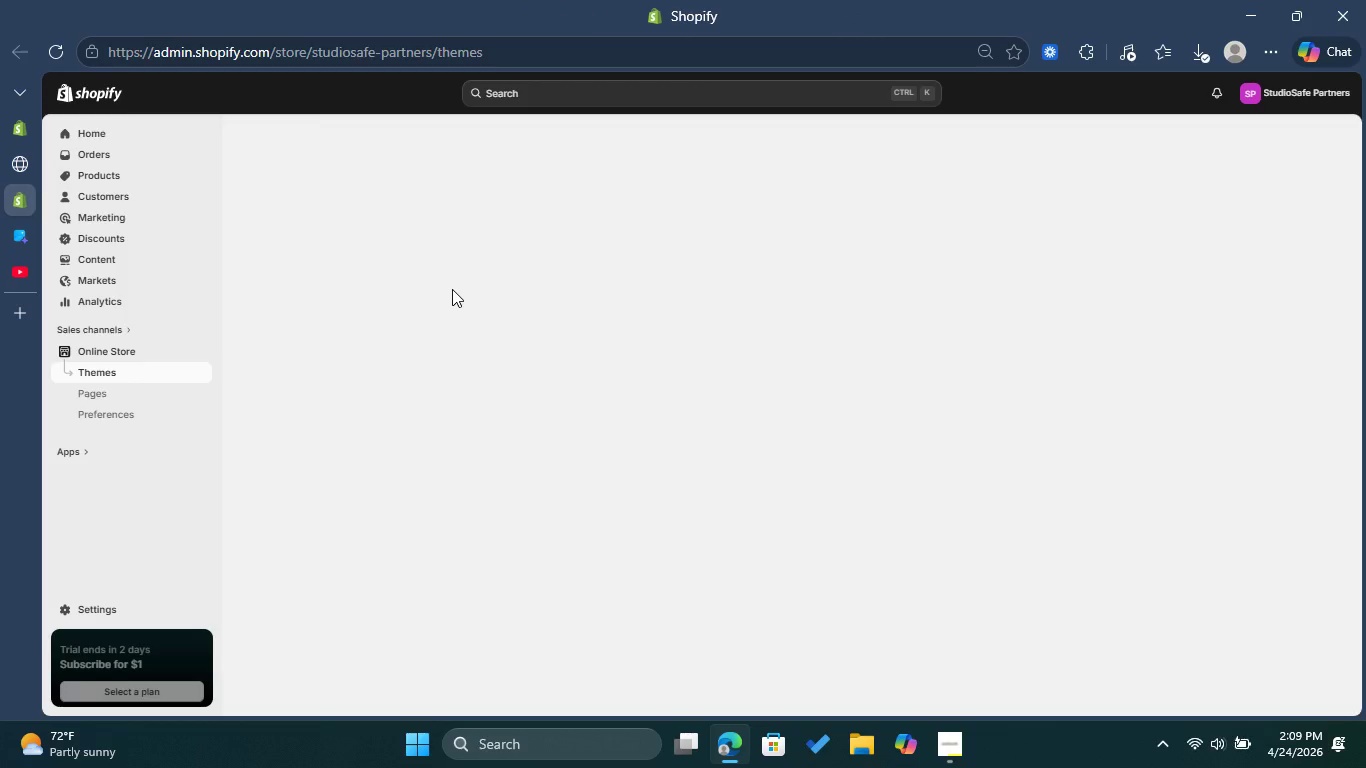 
wait(11.83)
 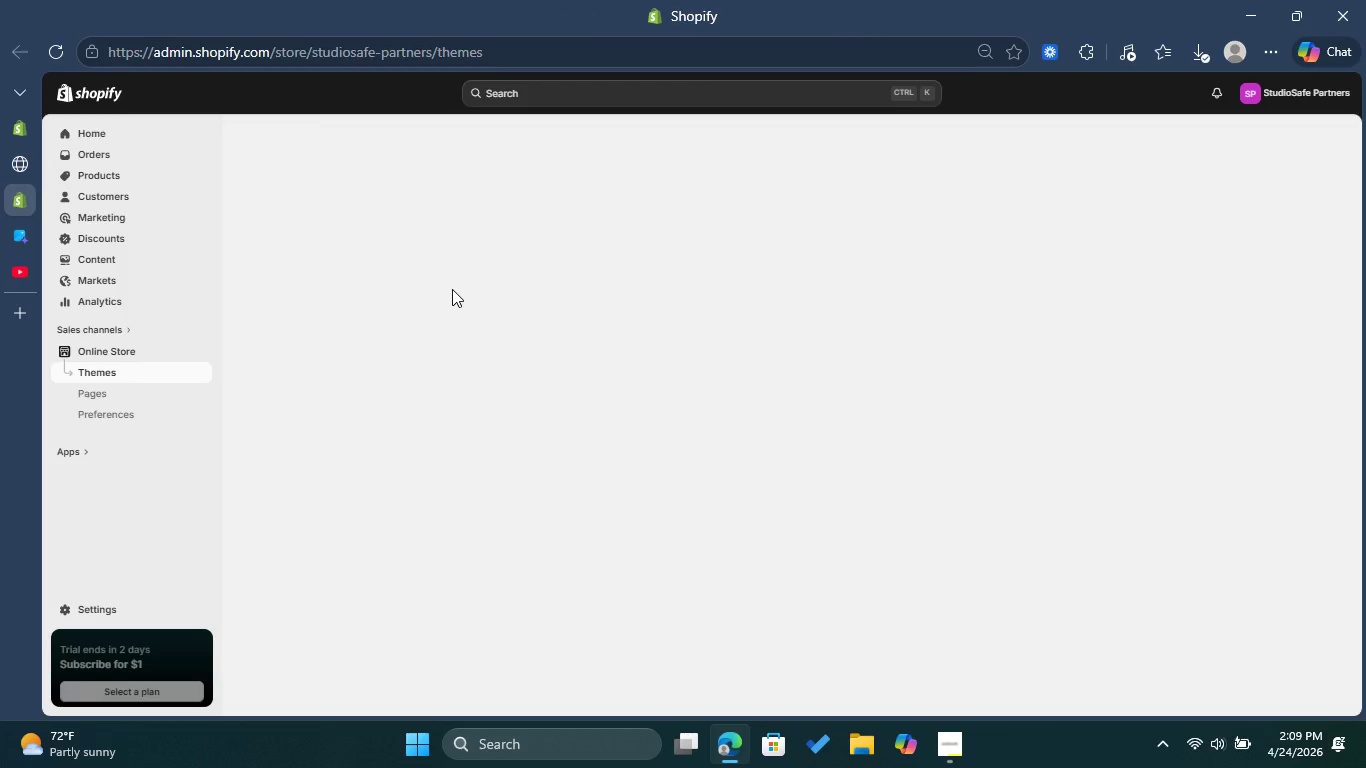 
left_click([201, 354])
 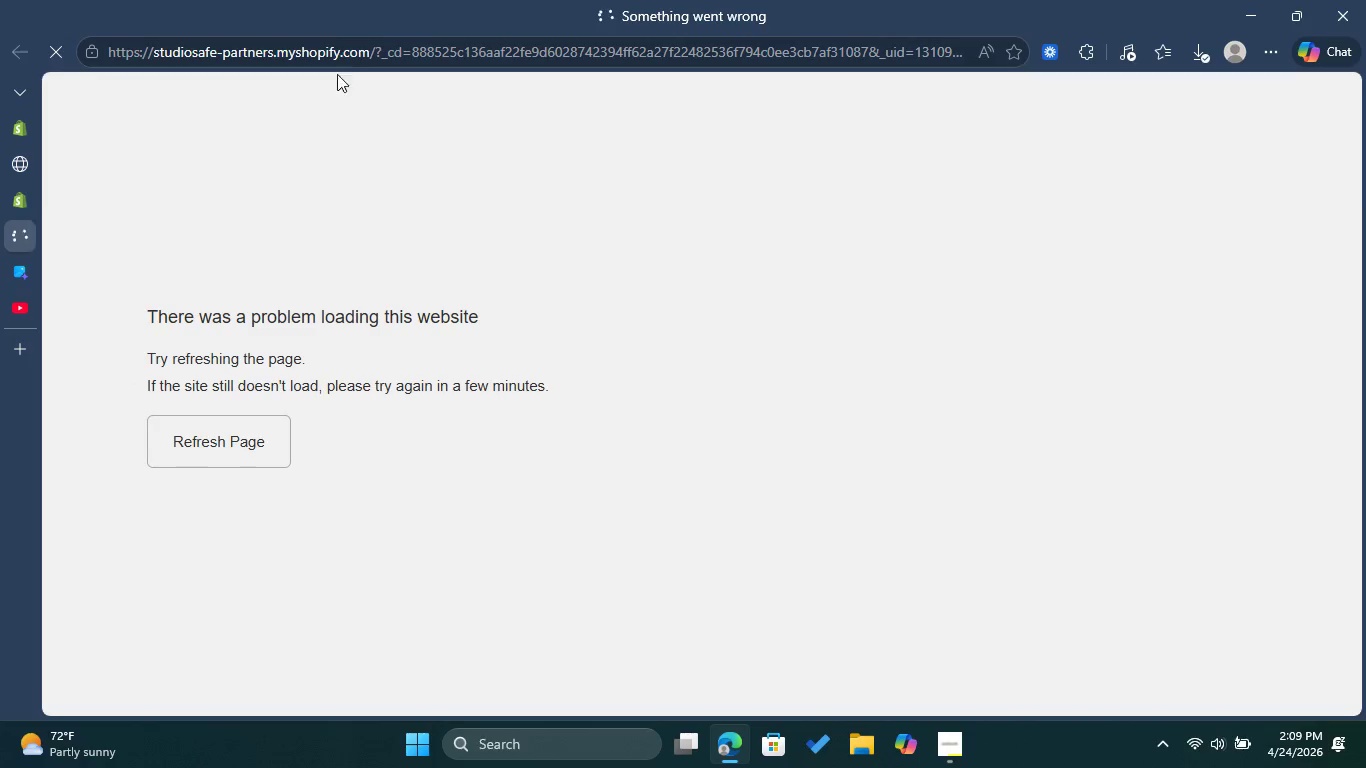 
left_click([378, 48])
 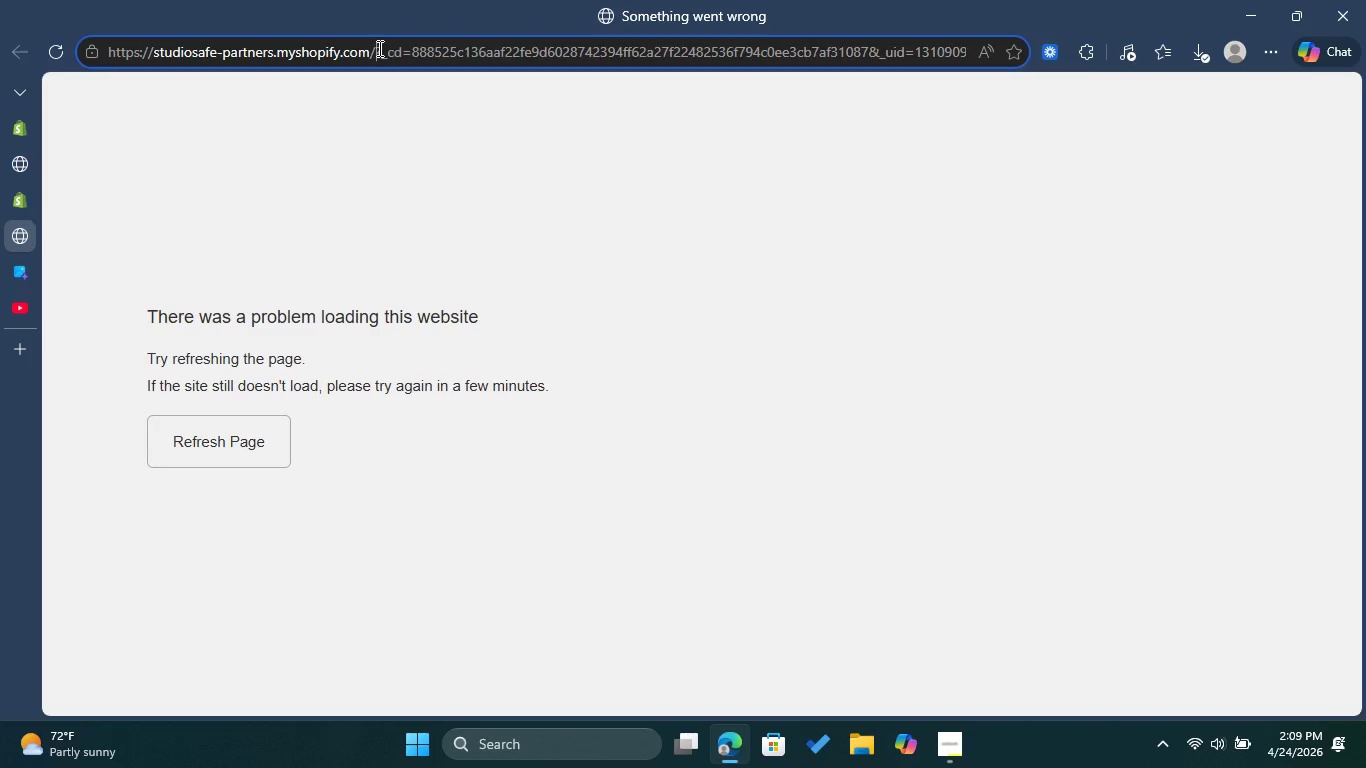 
left_click_drag(start_coordinate=[378, 48], to_coordinate=[137, 51])
 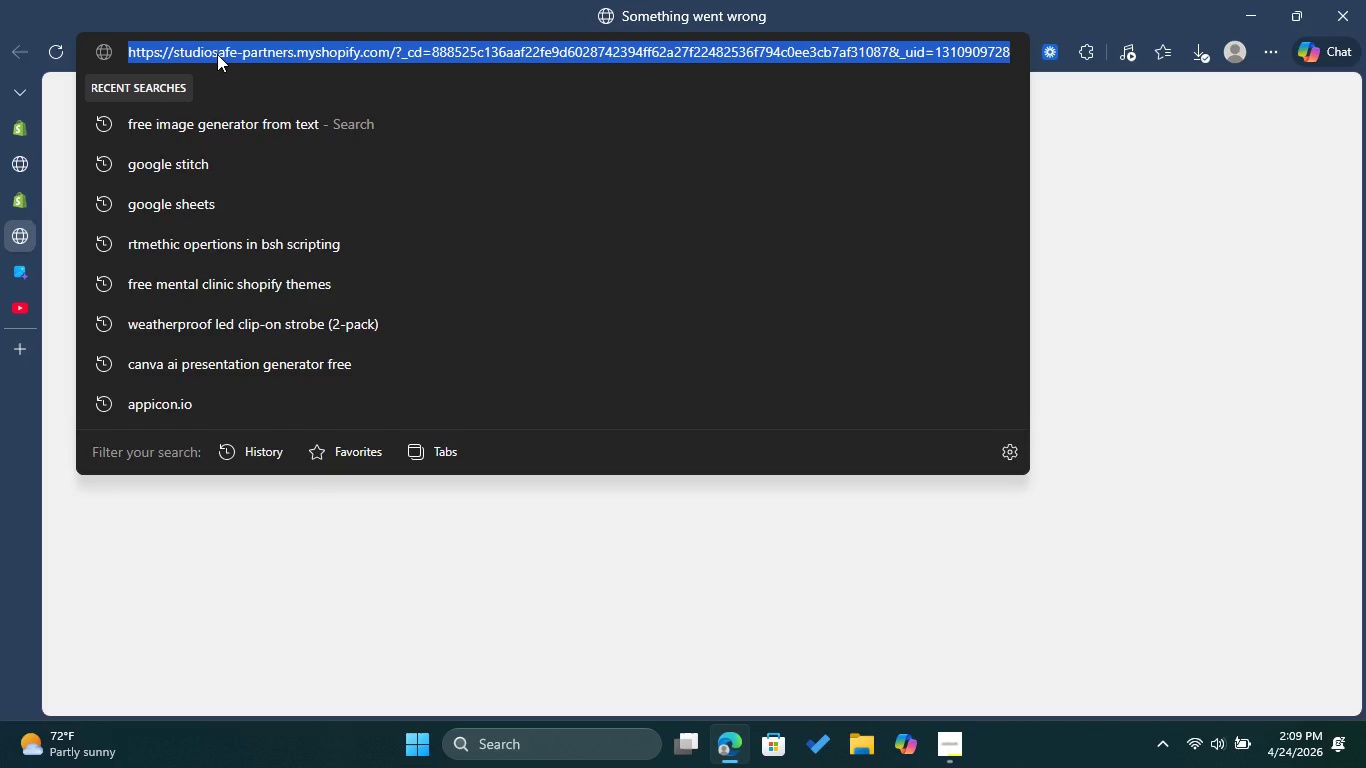 
key(Control+C)
 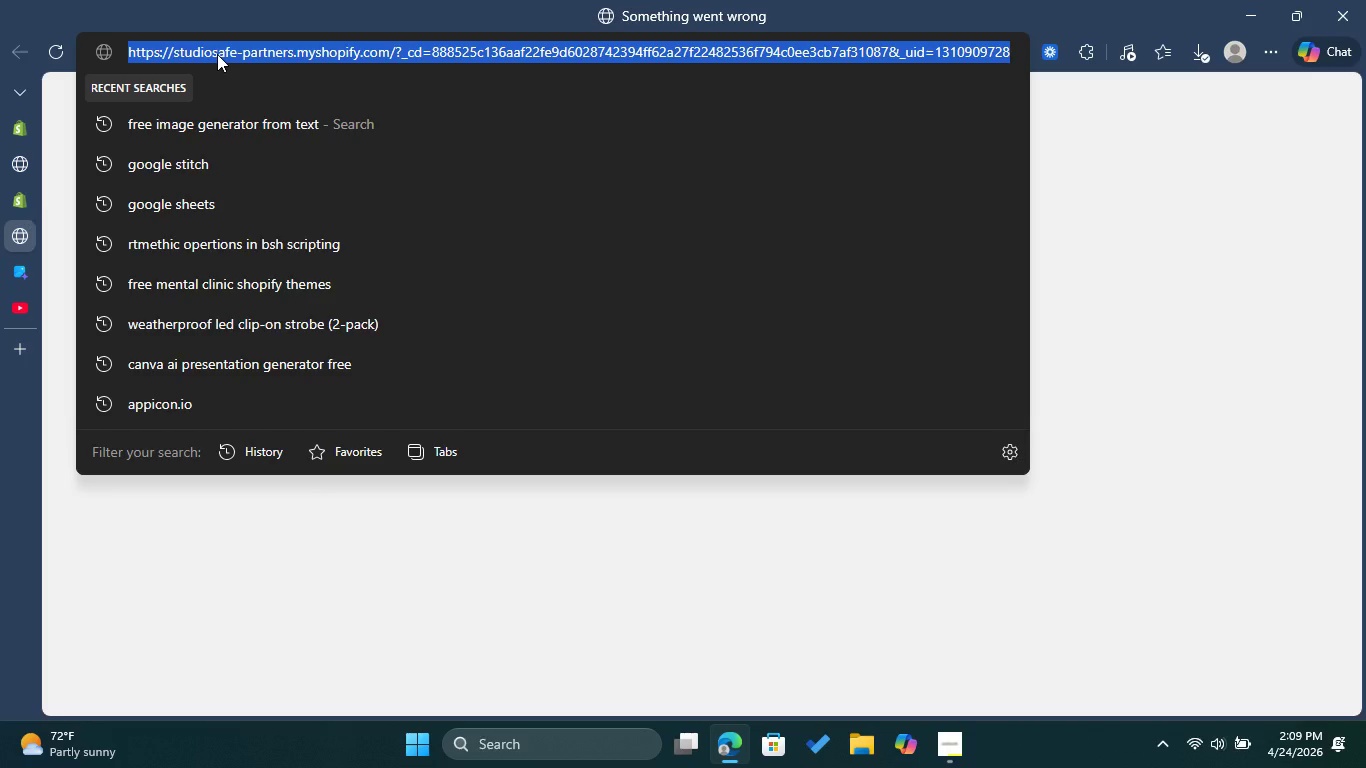 
key(Control+C)
 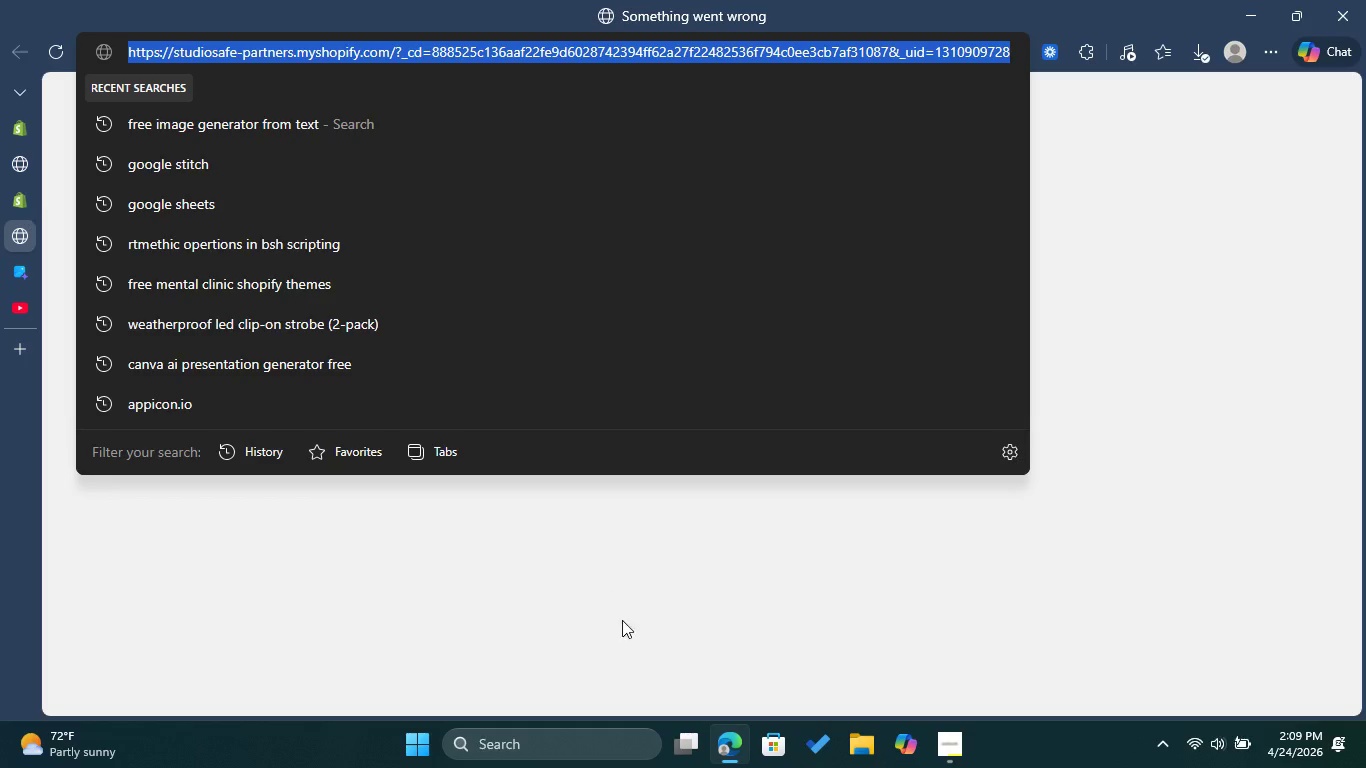 
left_click([638, 621])
 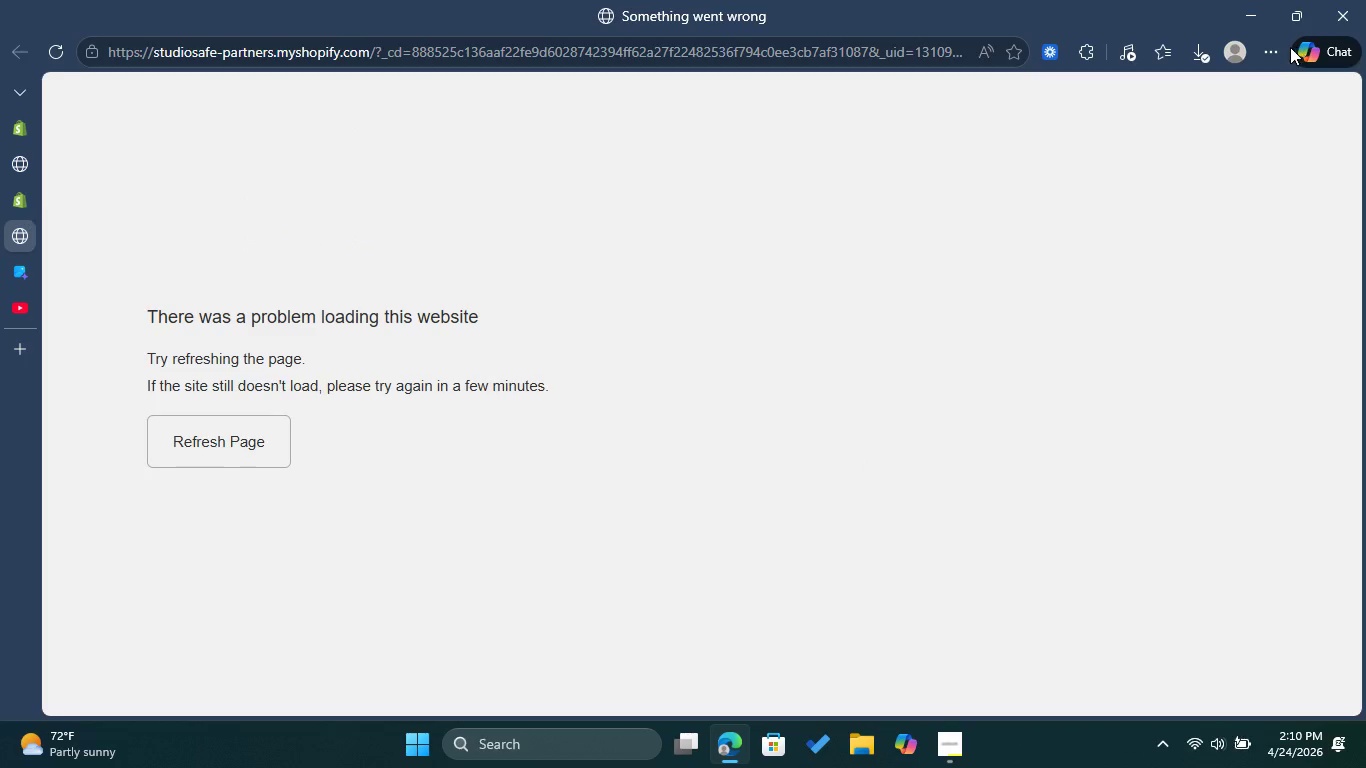 
left_click([1271, 53])
 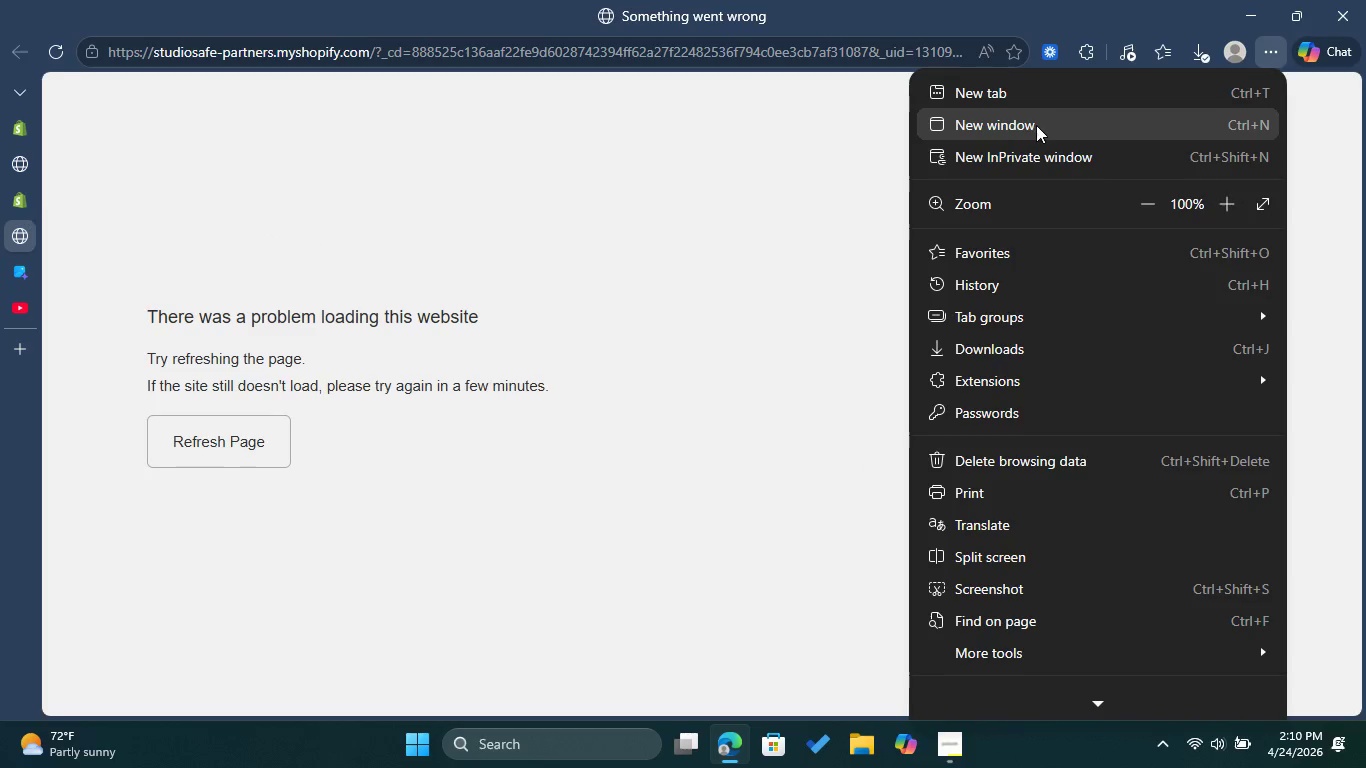 
left_click([1034, 156])
 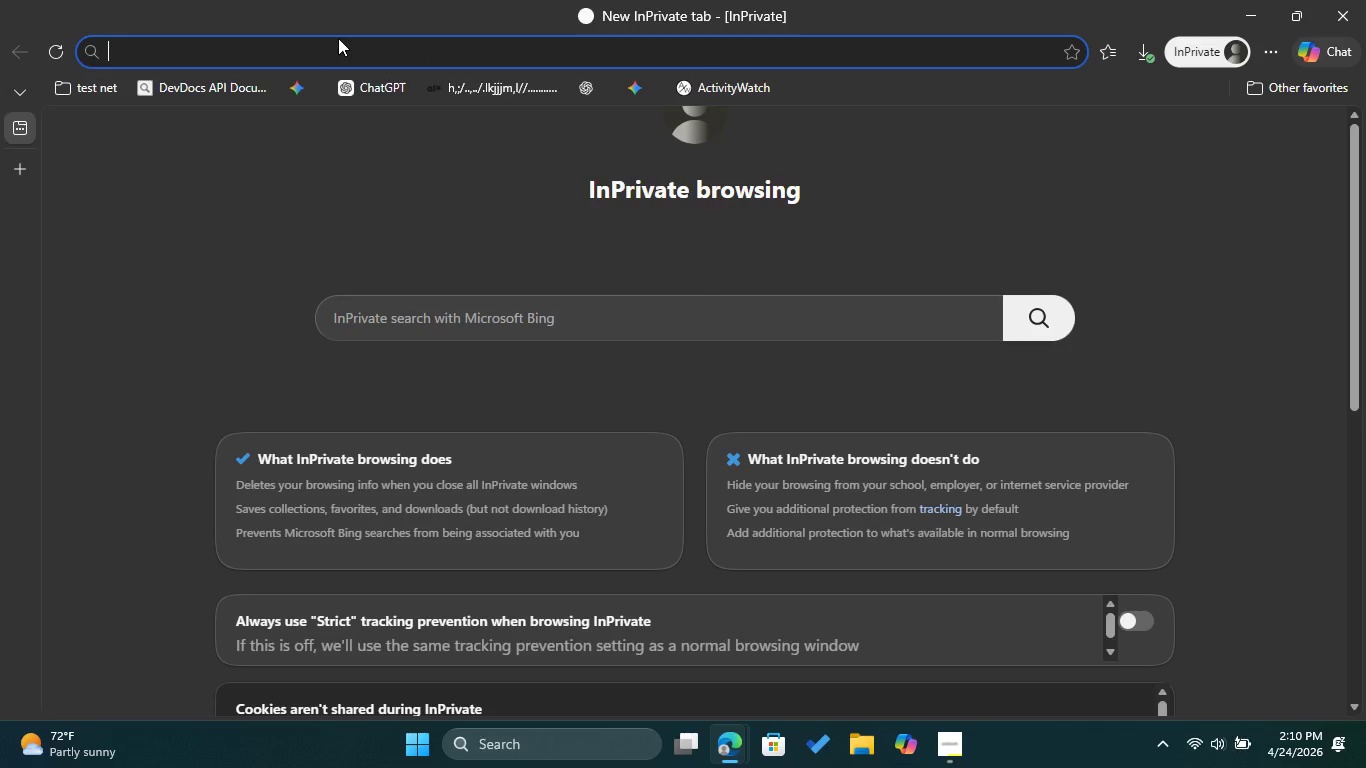 
key(Control+V)
 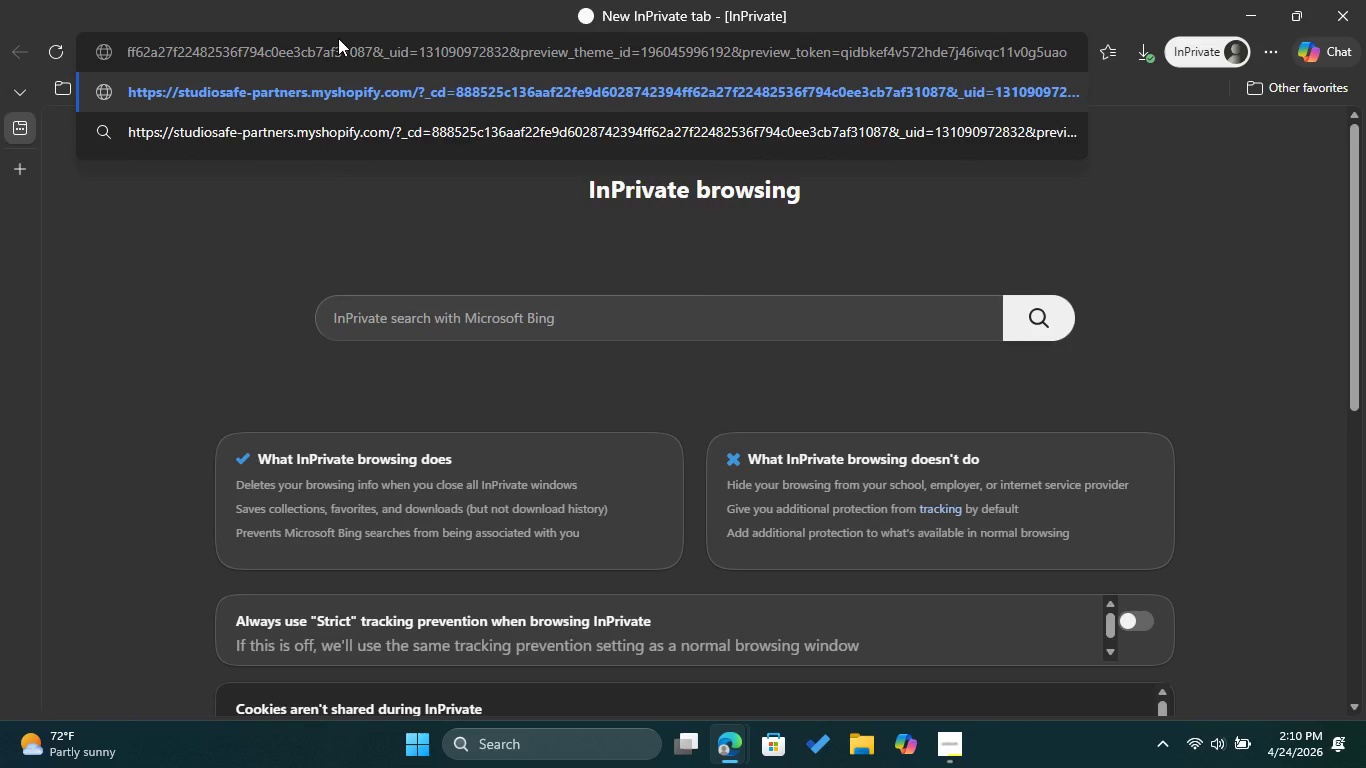 
key(Enter)
 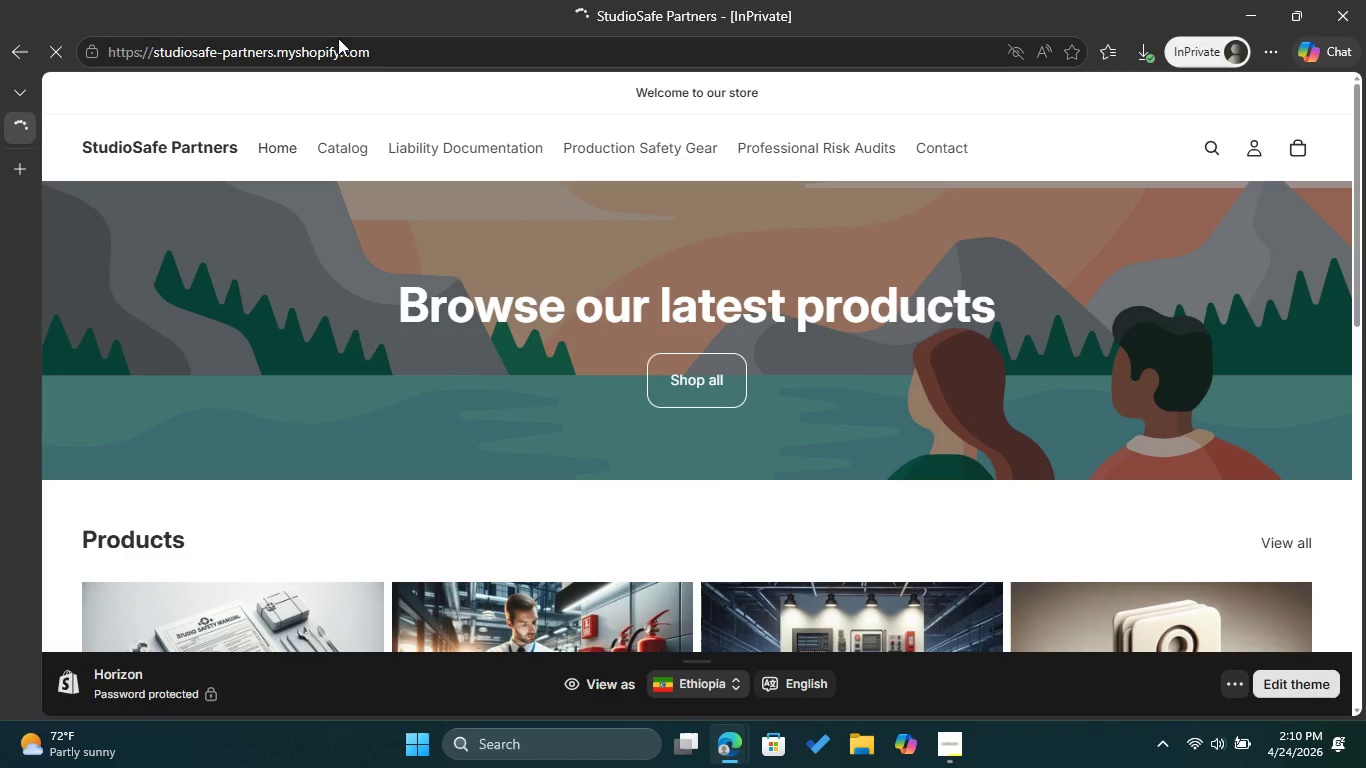 
wait(29.73)
 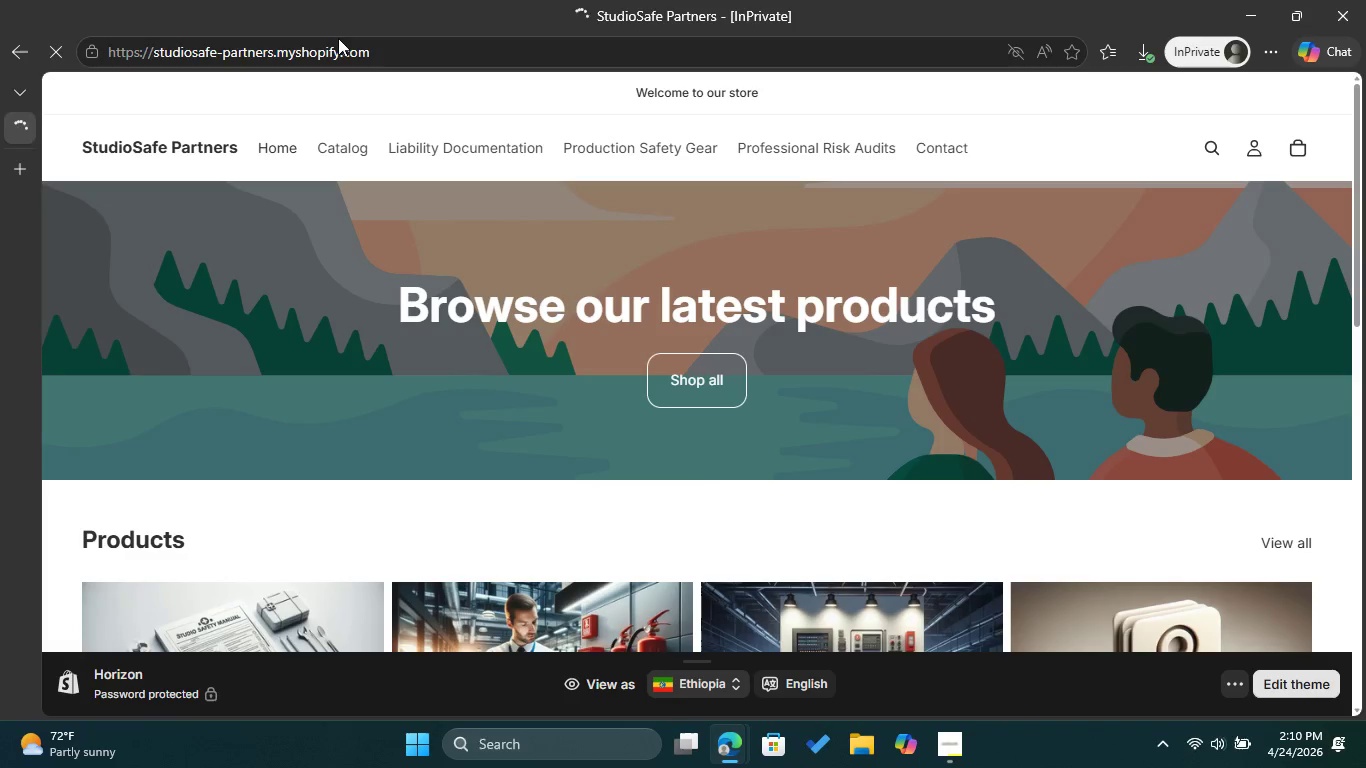 
scroll: coordinate [867, 348], scroll_direction: down, amount: 4.0
 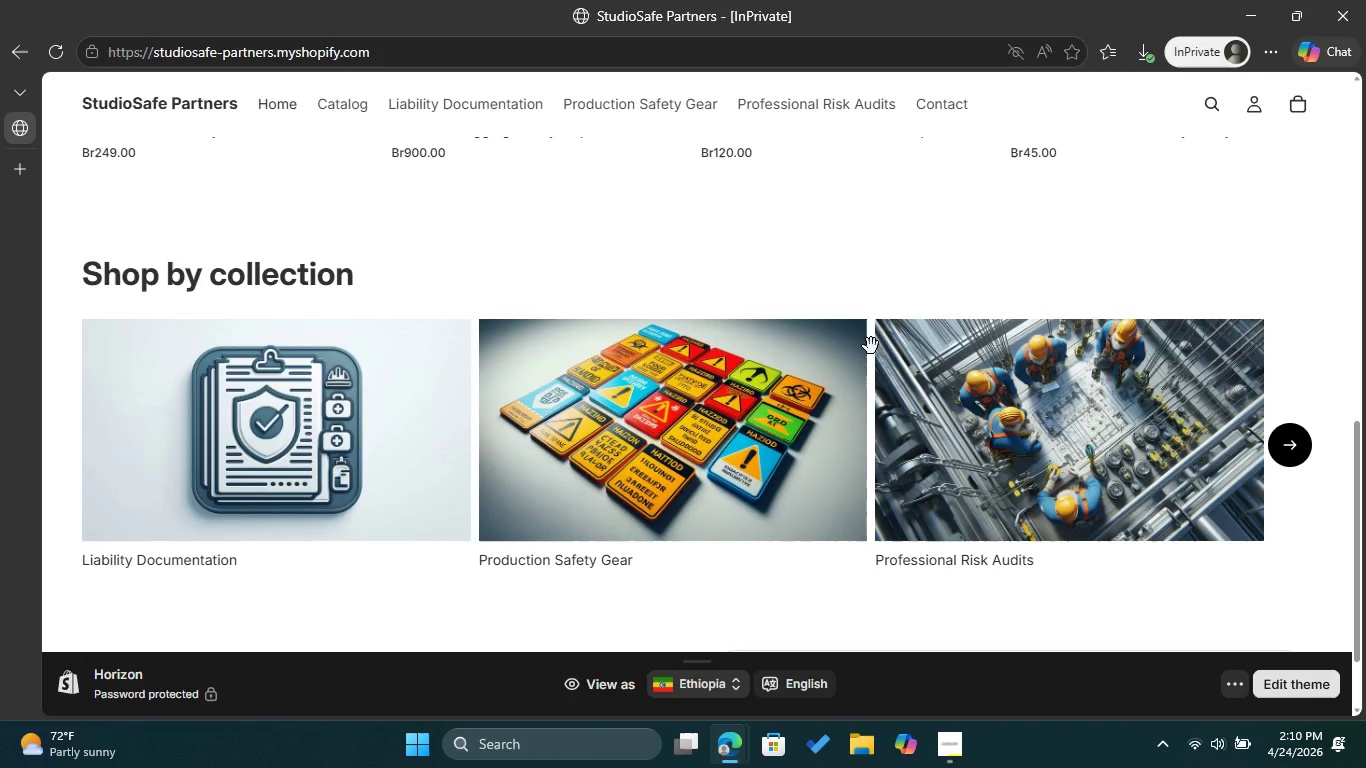 
scroll: coordinate [873, 328], scroll_direction: up, amount: 13.0
 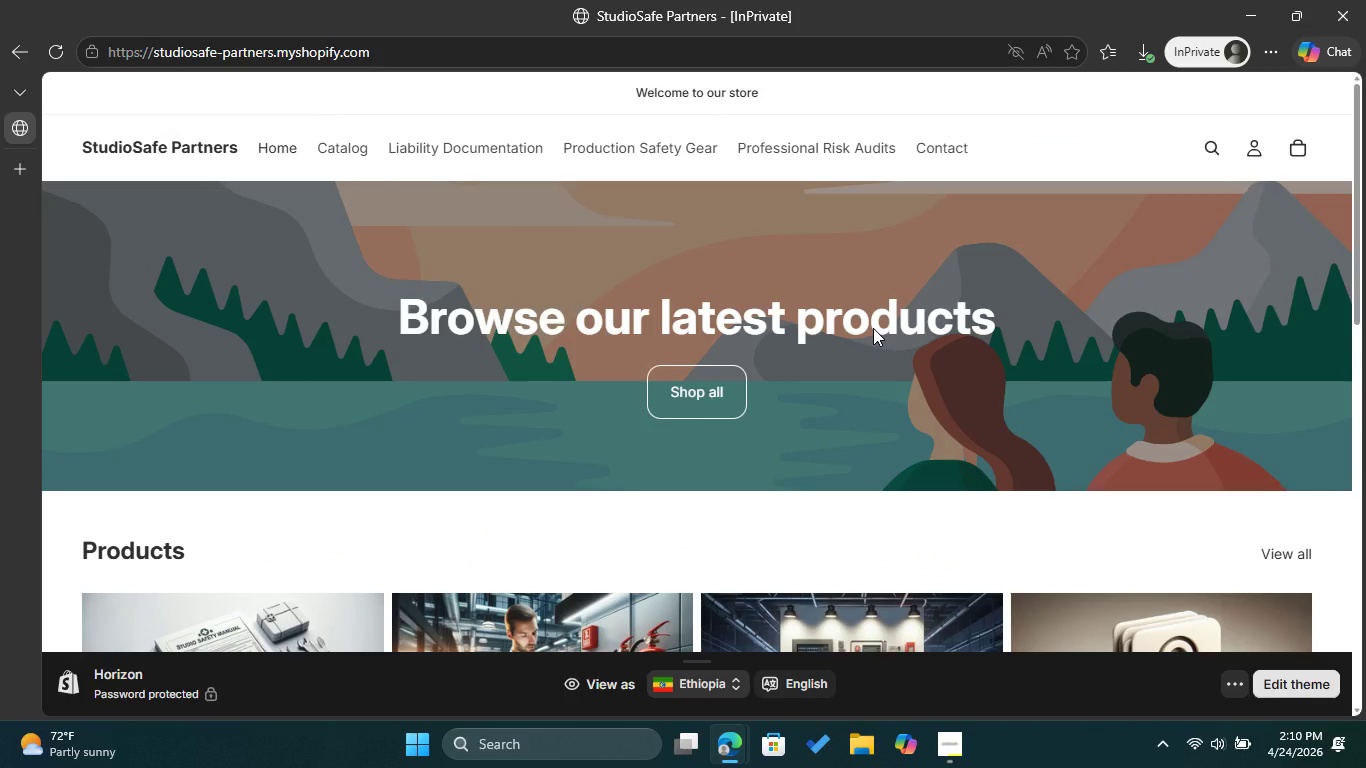 
key(Control+Shift+S)
 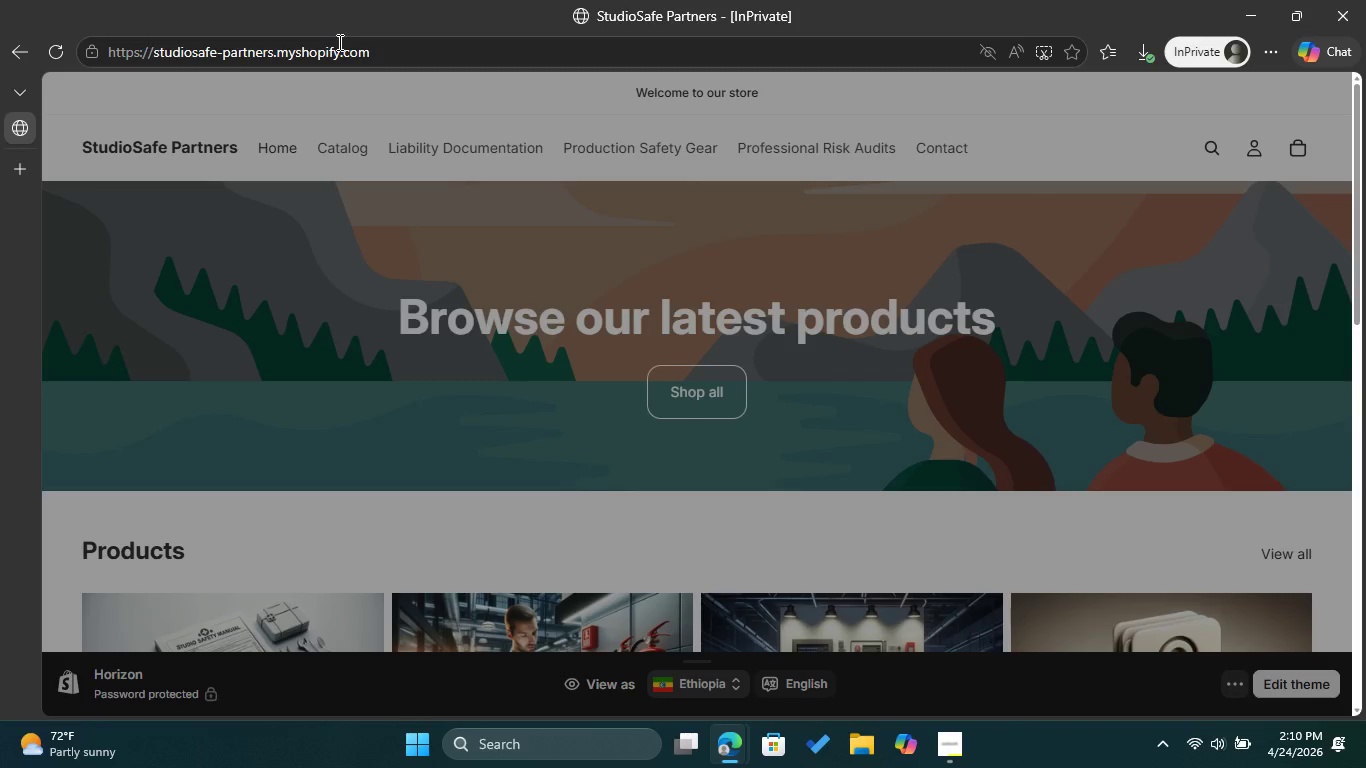 
left_click_drag(start_coordinate=[47, 75], to_coordinate=[1351, 651])
 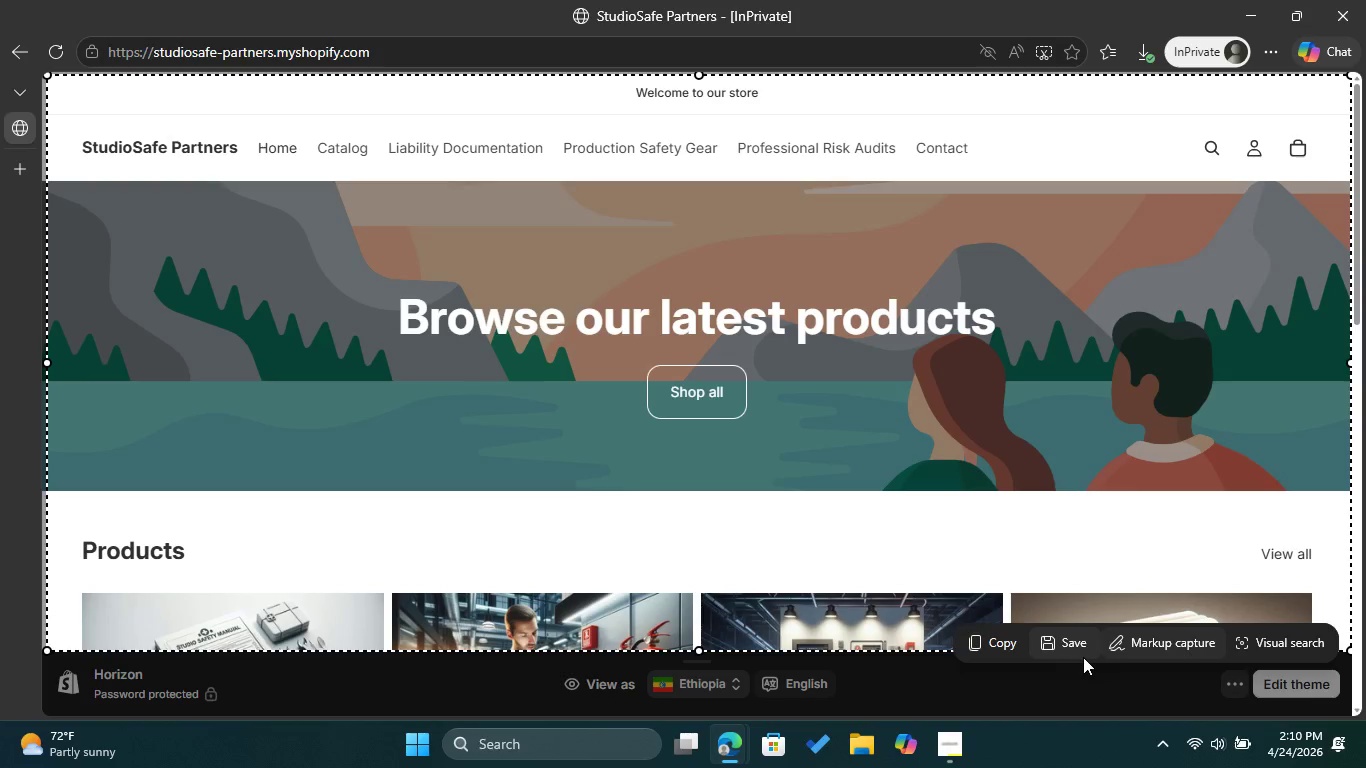 
left_click([1075, 648])
 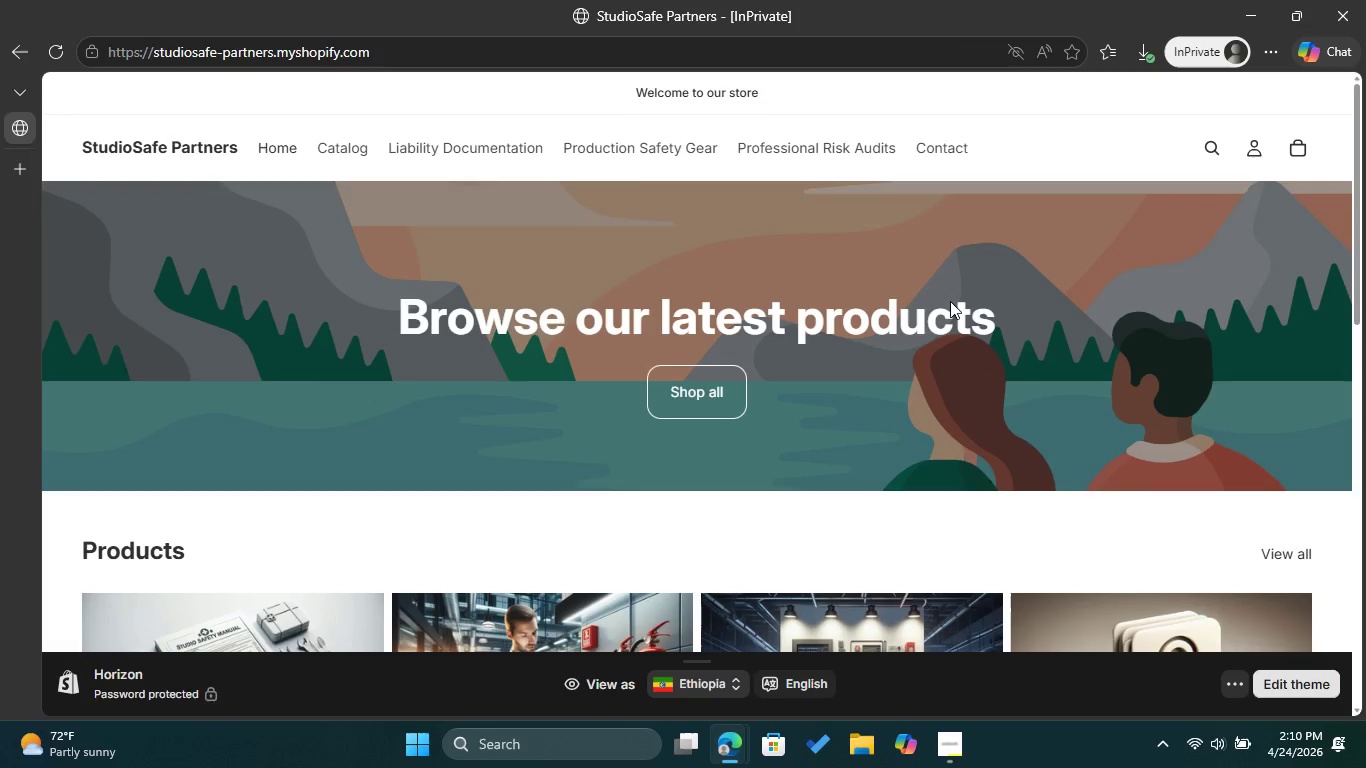 
scroll: coordinate [562, 239], scroll_direction: down, amount: 10.0
 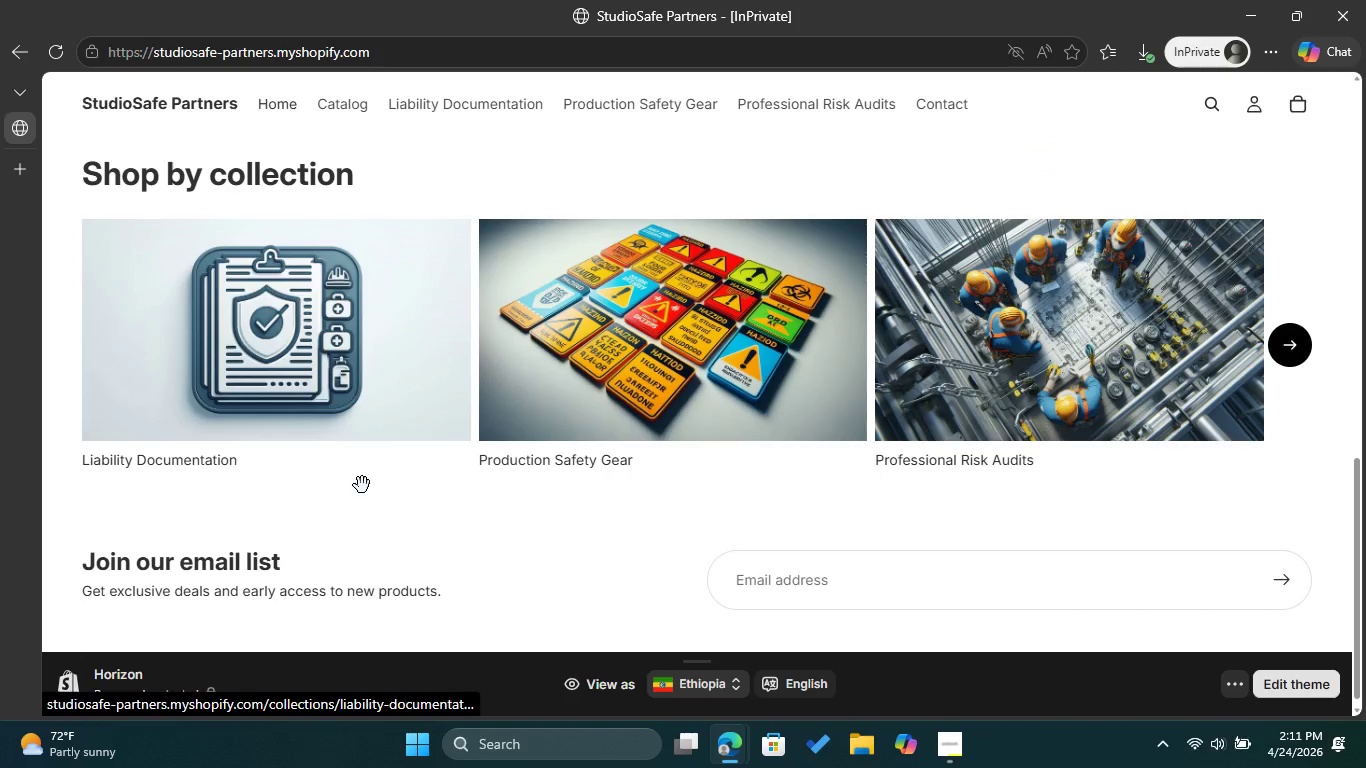 
key(Control+Shift+S)
 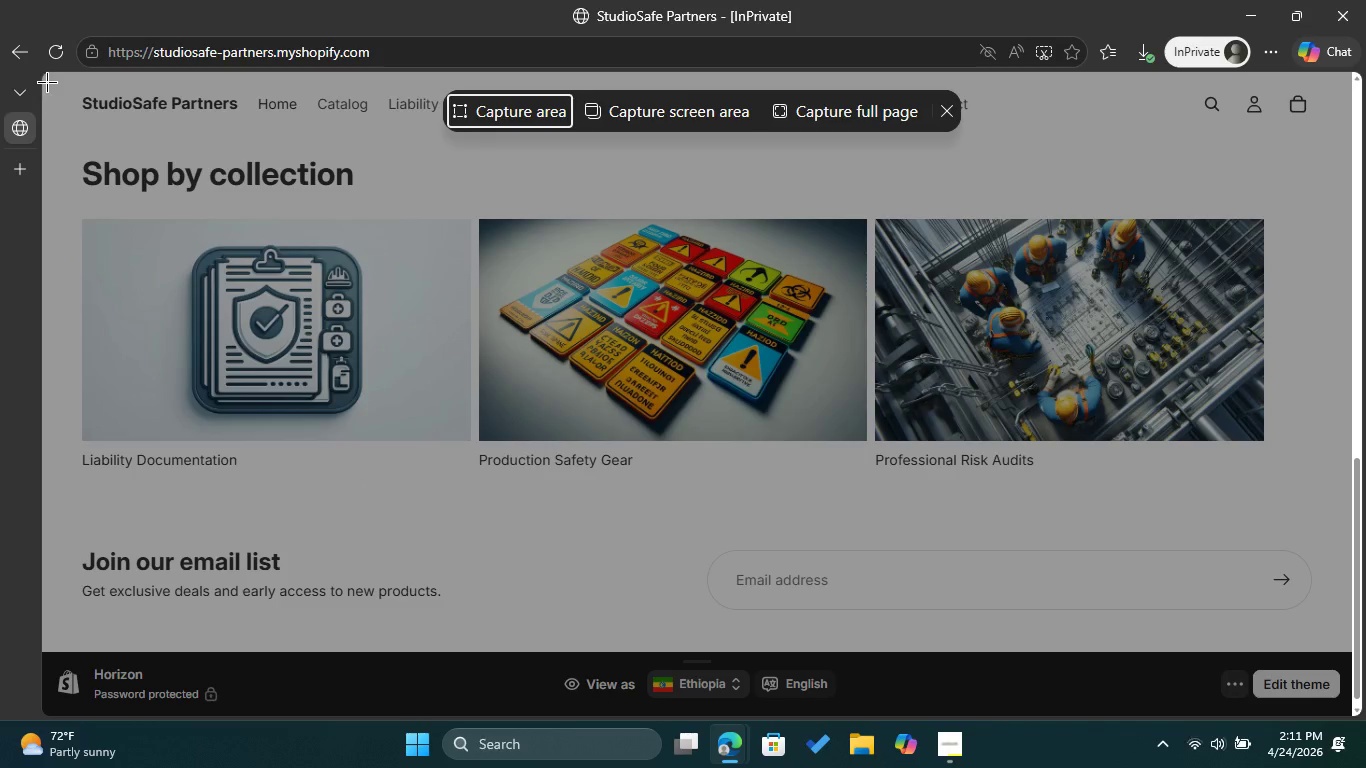 
left_click_drag(start_coordinate=[50, 81], to_coordinate=[1344, 645])
 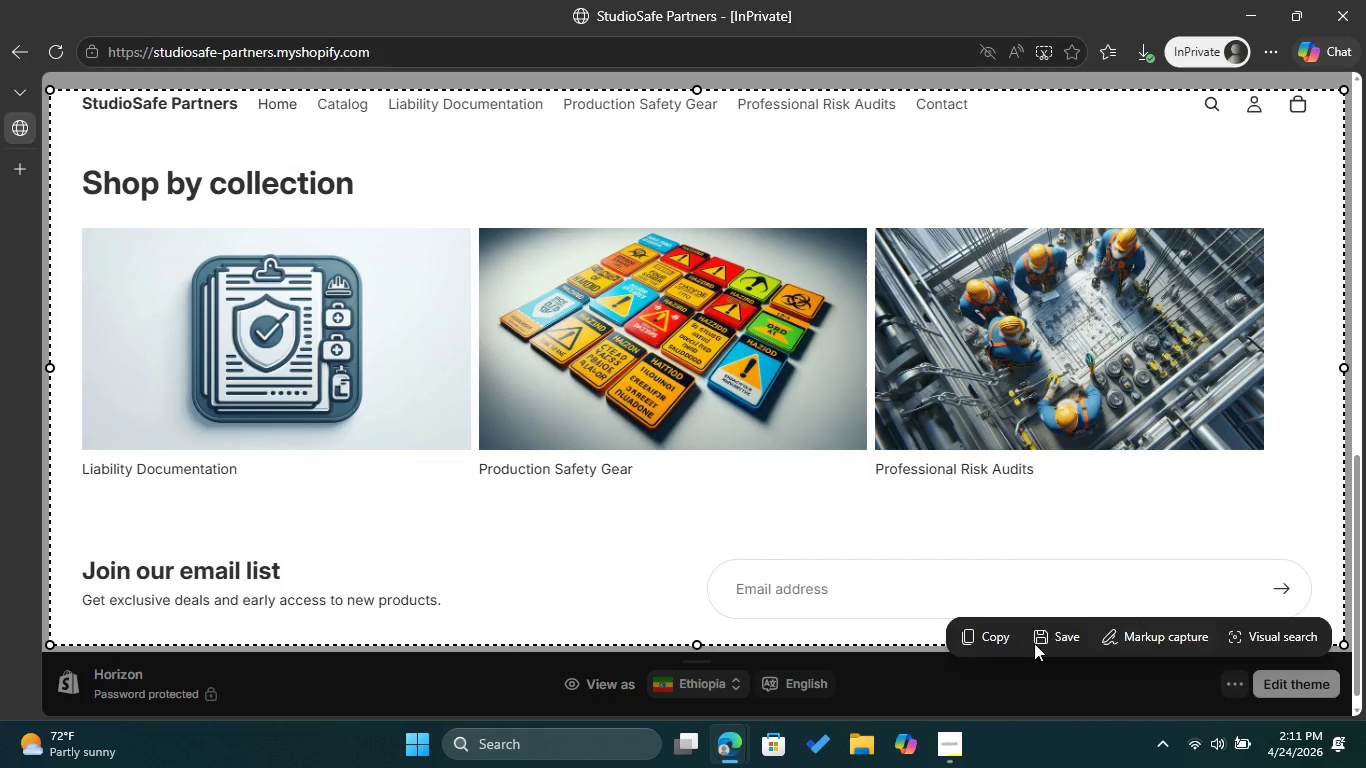 
left_click([1038, 637])
 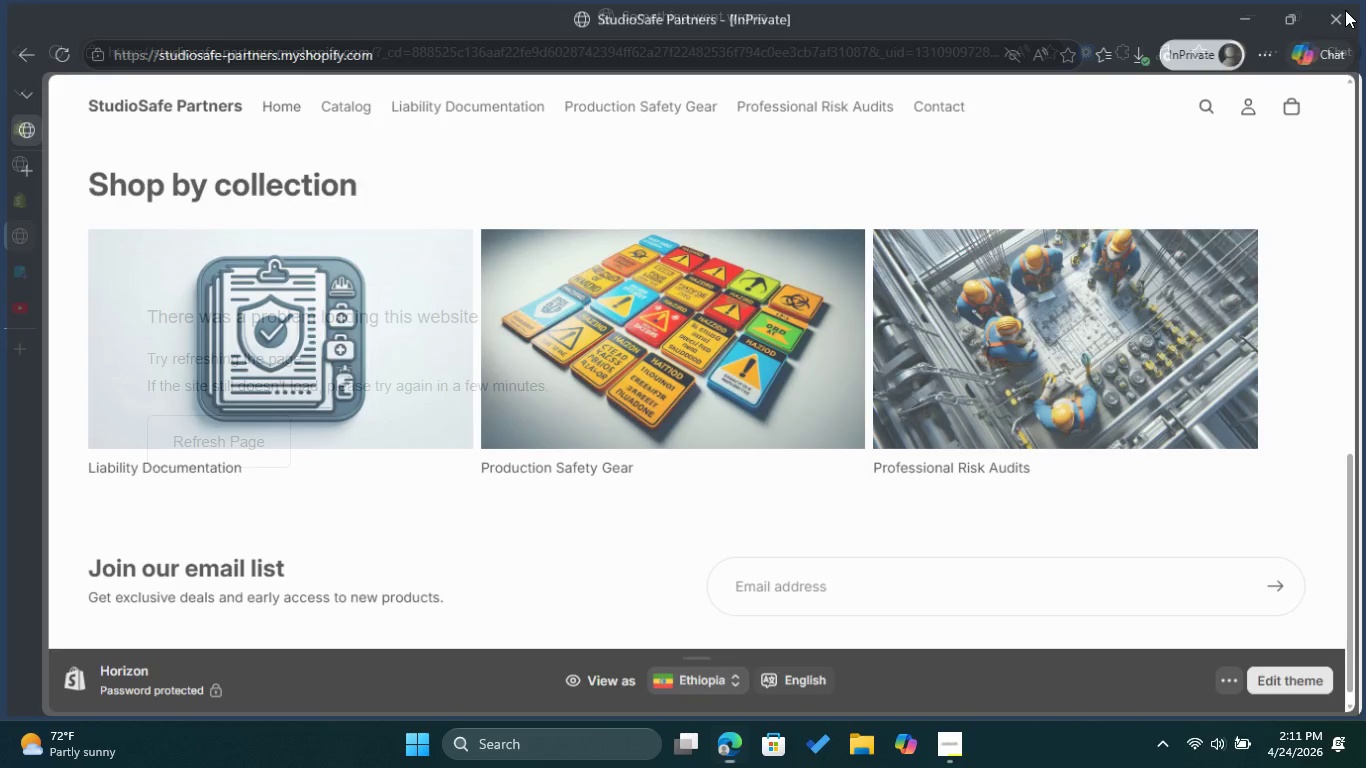 
wait(5.05)
 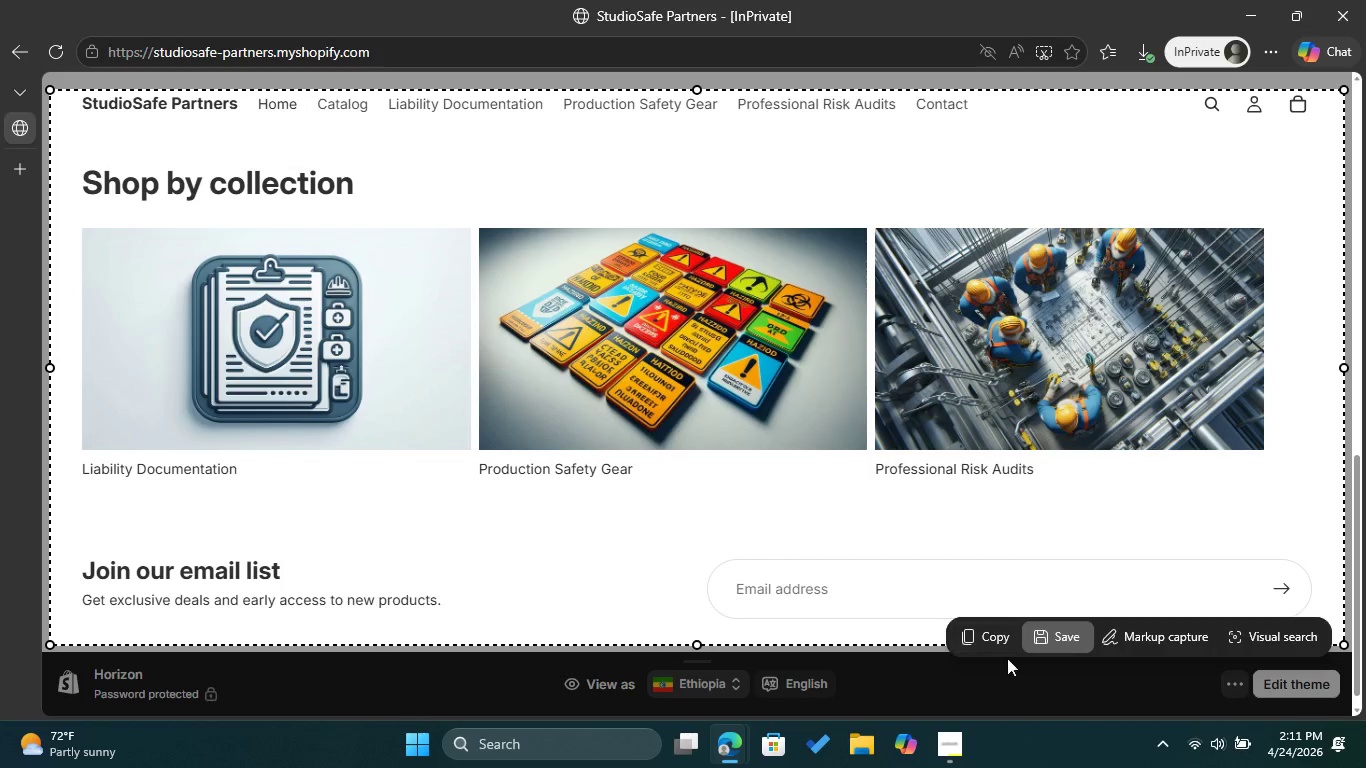 
left_click([12, 131])
 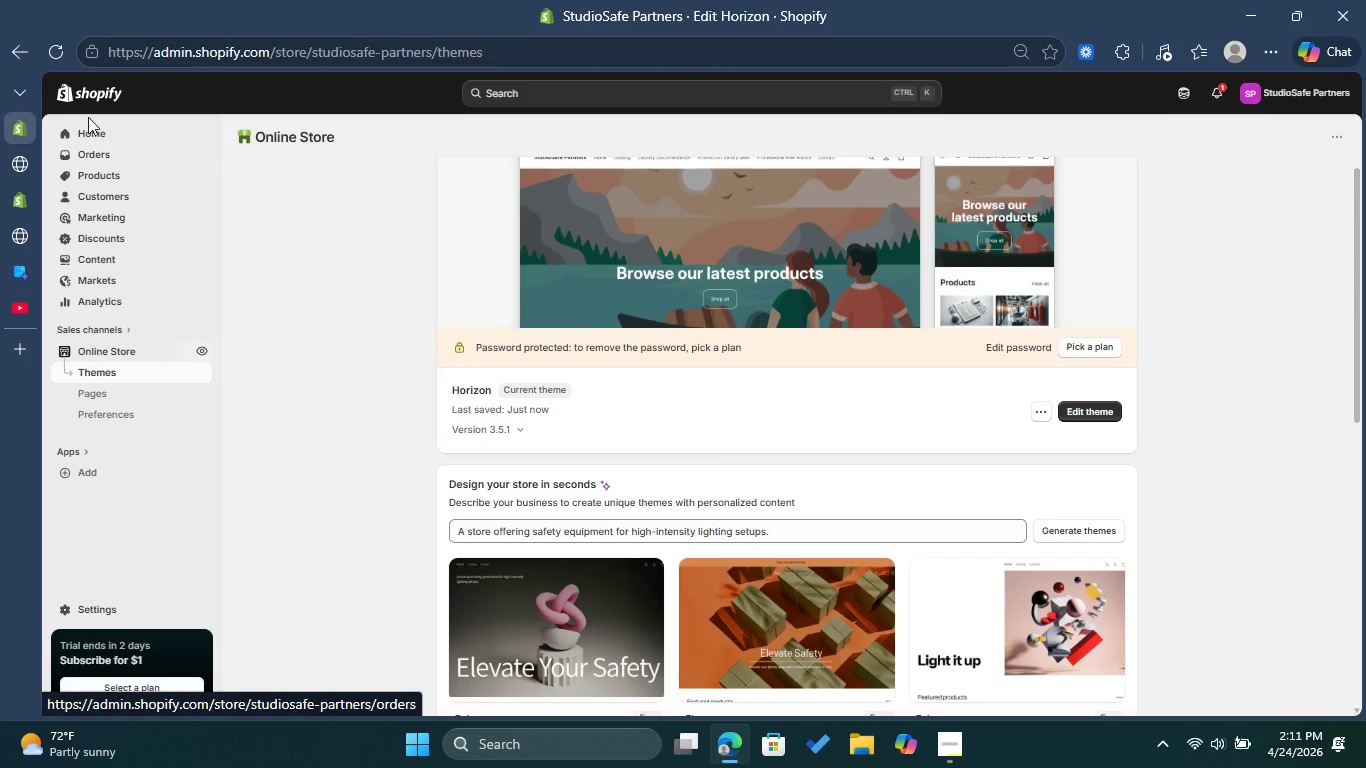 
mouse_move([120, 179])
 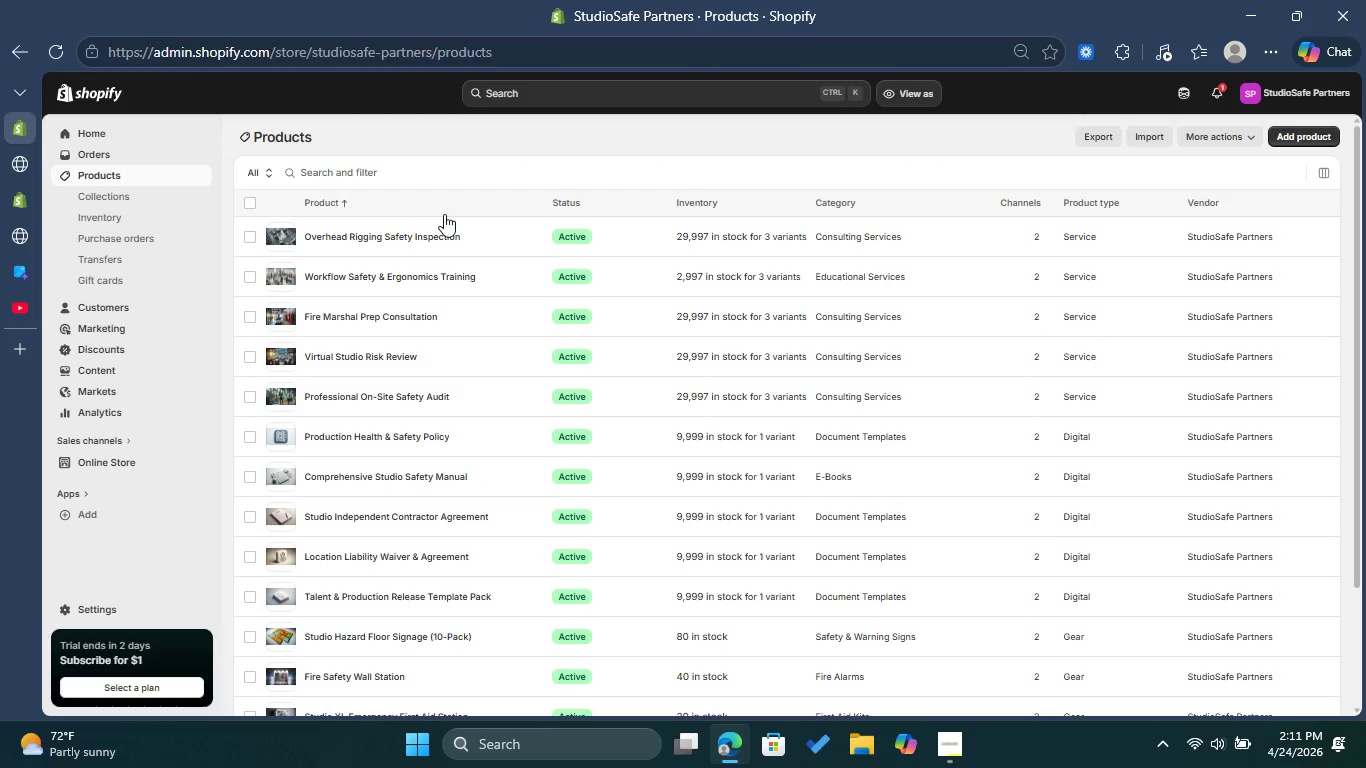 
scroll: coordinate [463, 219], scroll_direction: down, amount: 2.0
 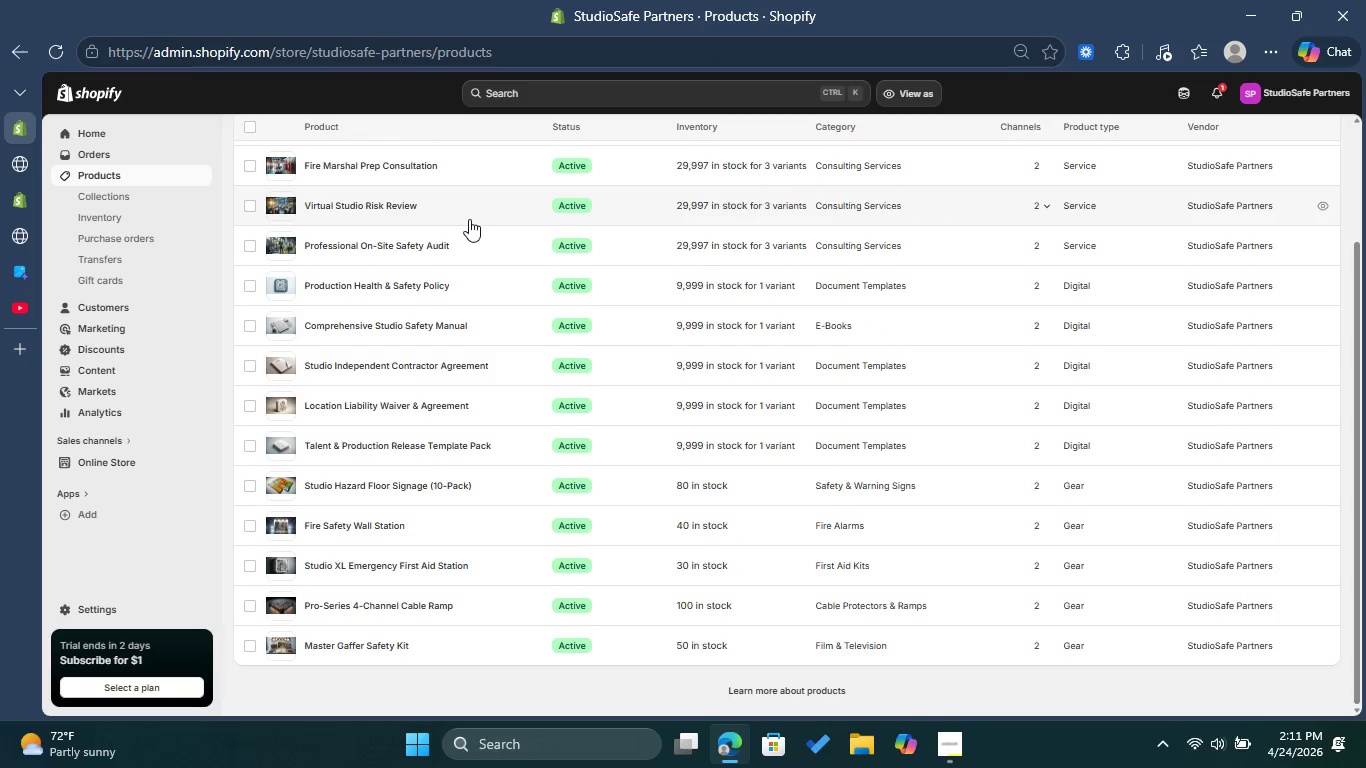 
scroll: coordinate [469, 219], scroll_direction: up, amount: 2.0
 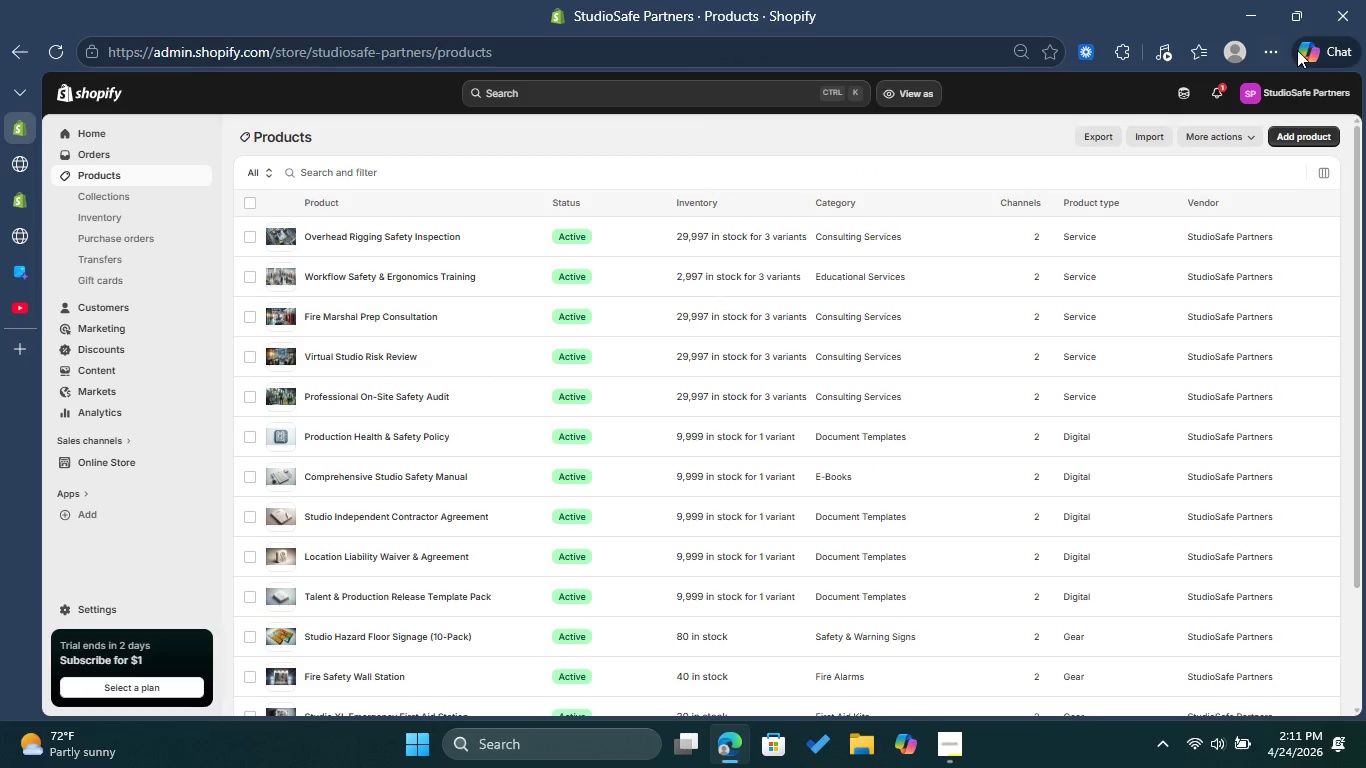 
left_click([1278, 53])
 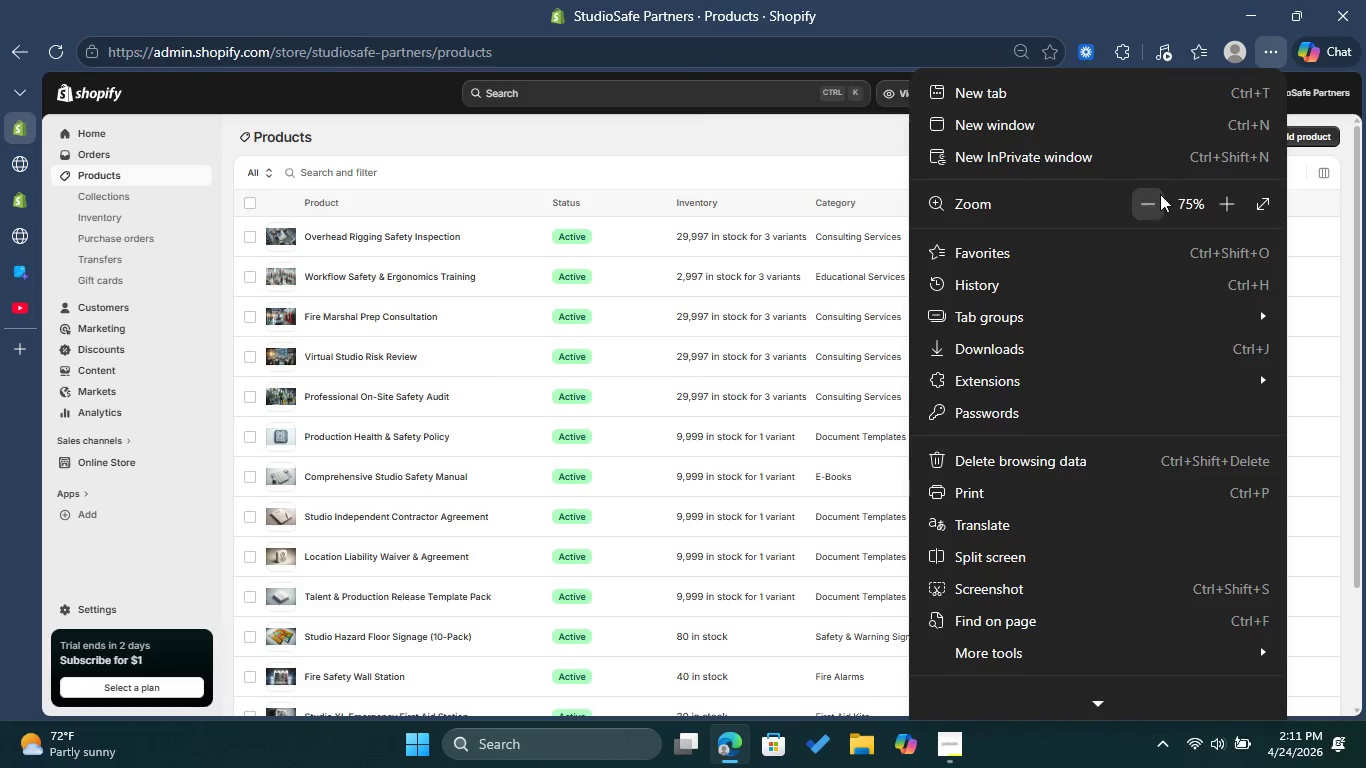 
left_click([1155, 197])
 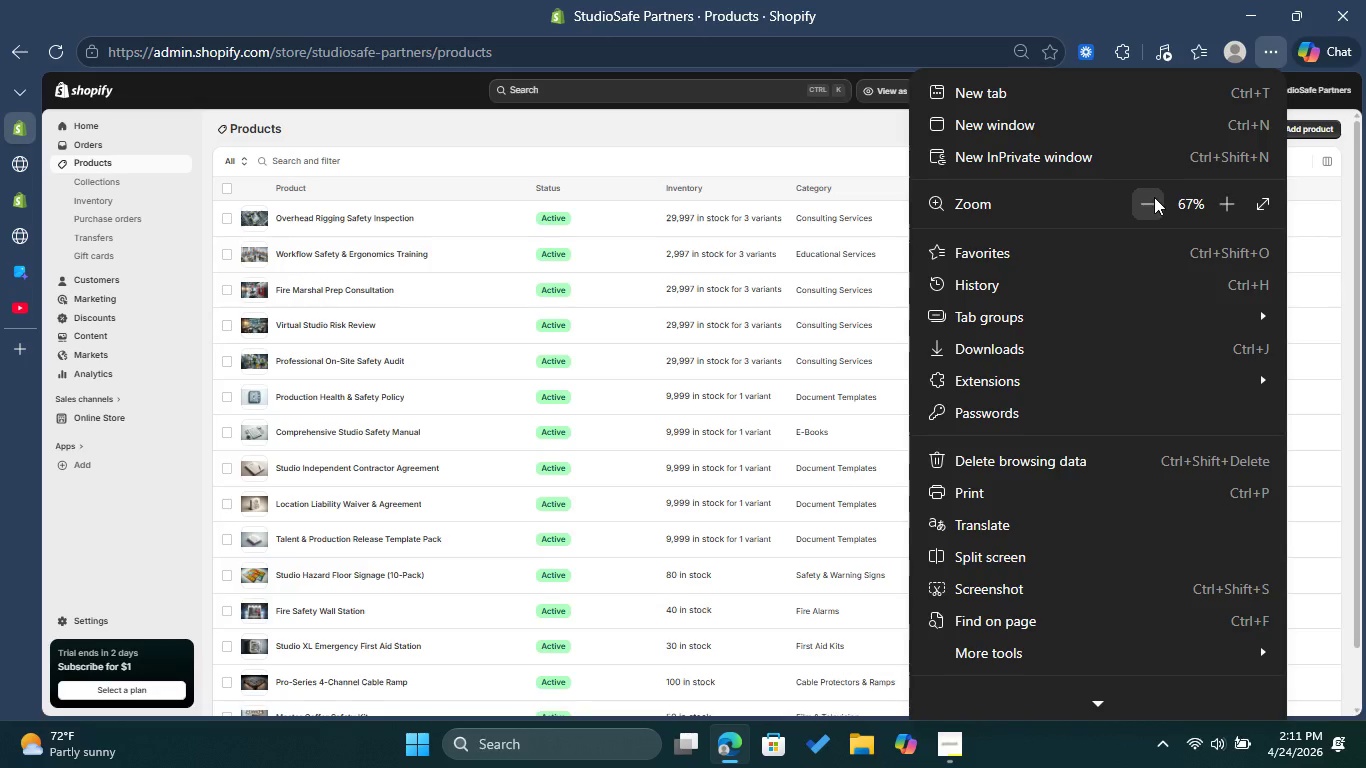 
left_click([1154, 197])
 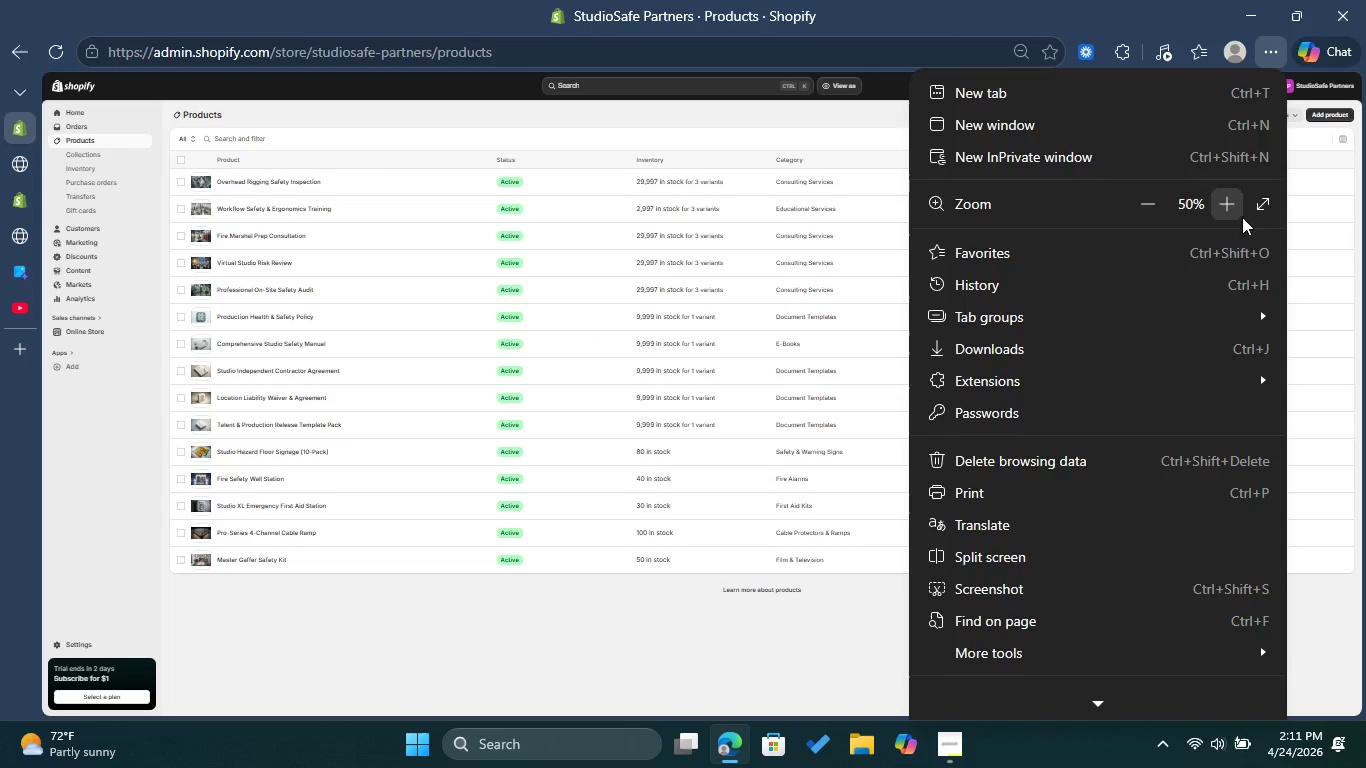 
left_click([1228, 199])
 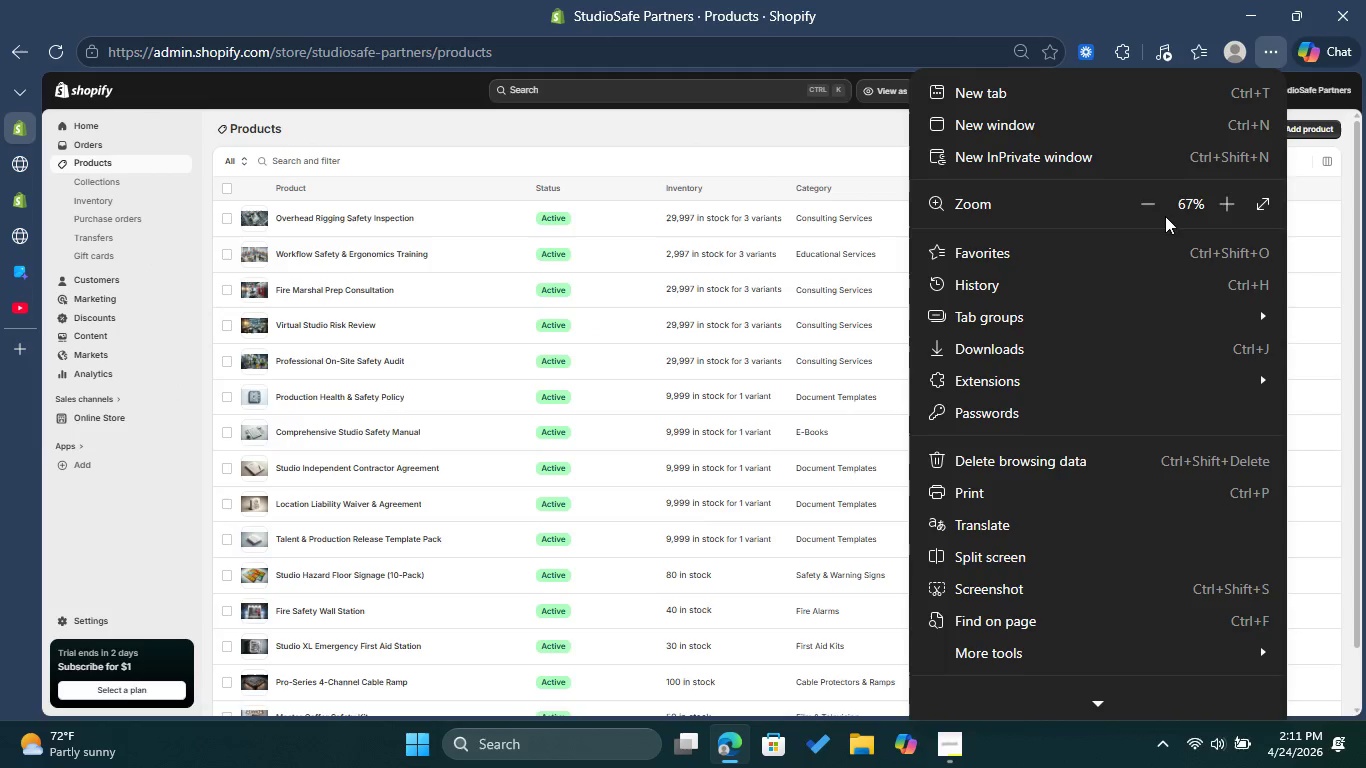 
scroll: coordinate [1141, 210], scroll_direction: down, amount: 1.0
 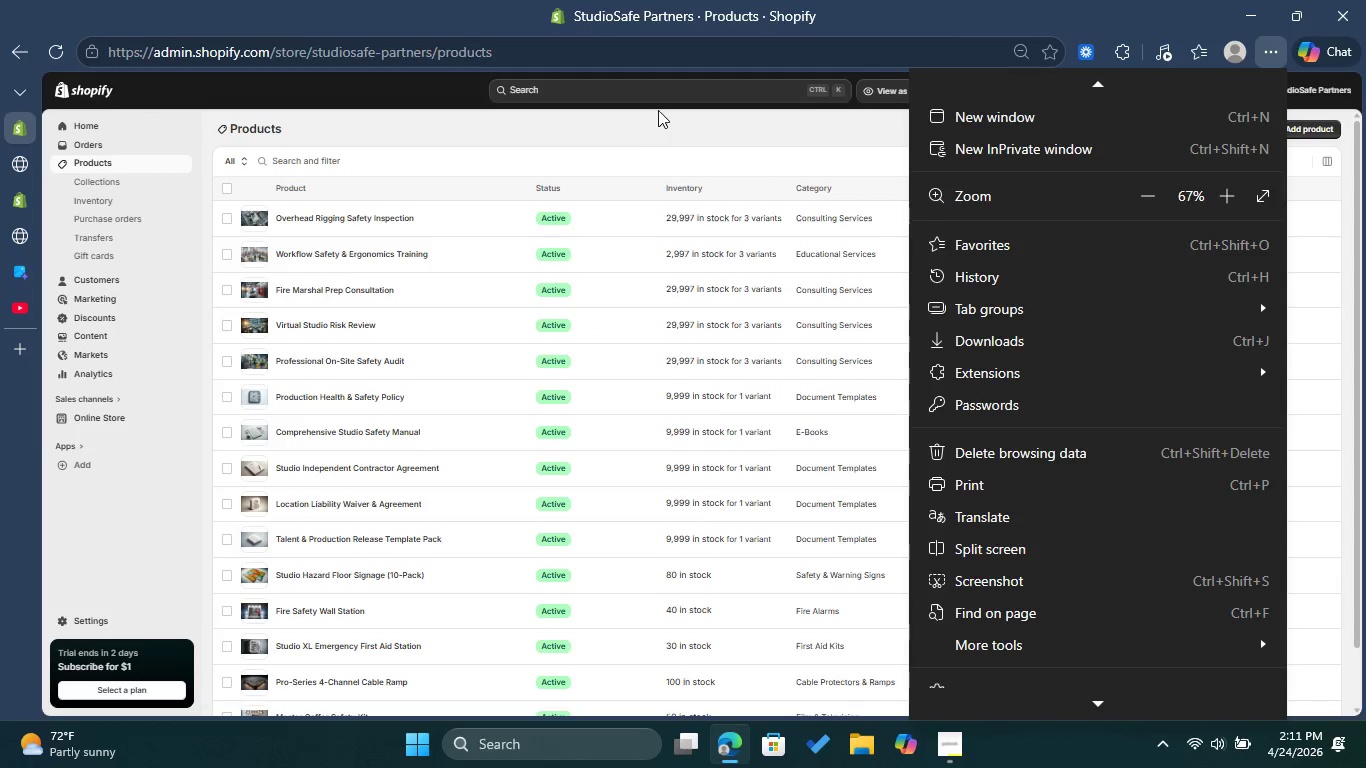 
left_click([664, 136])
 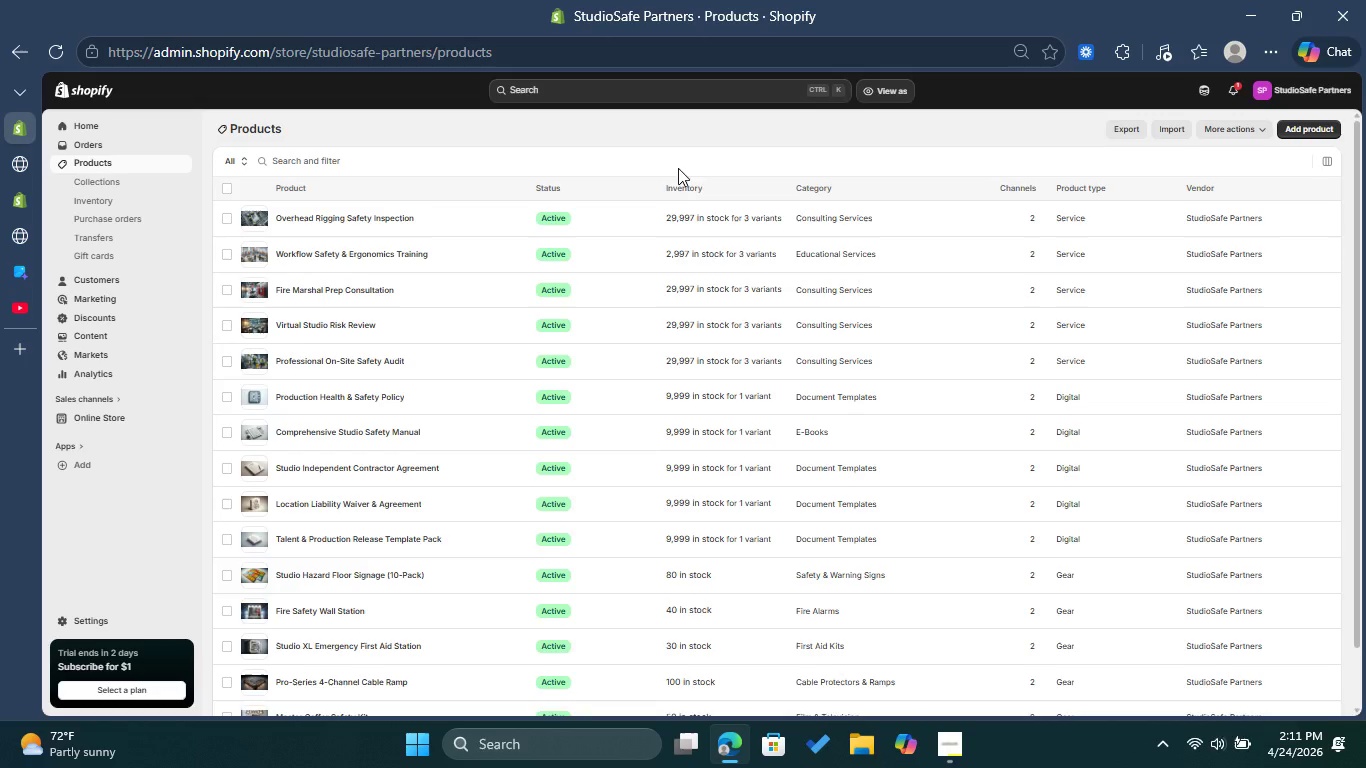 
scroll: coordinate [678, 168], scroll_direction: down, amount: 1.0
 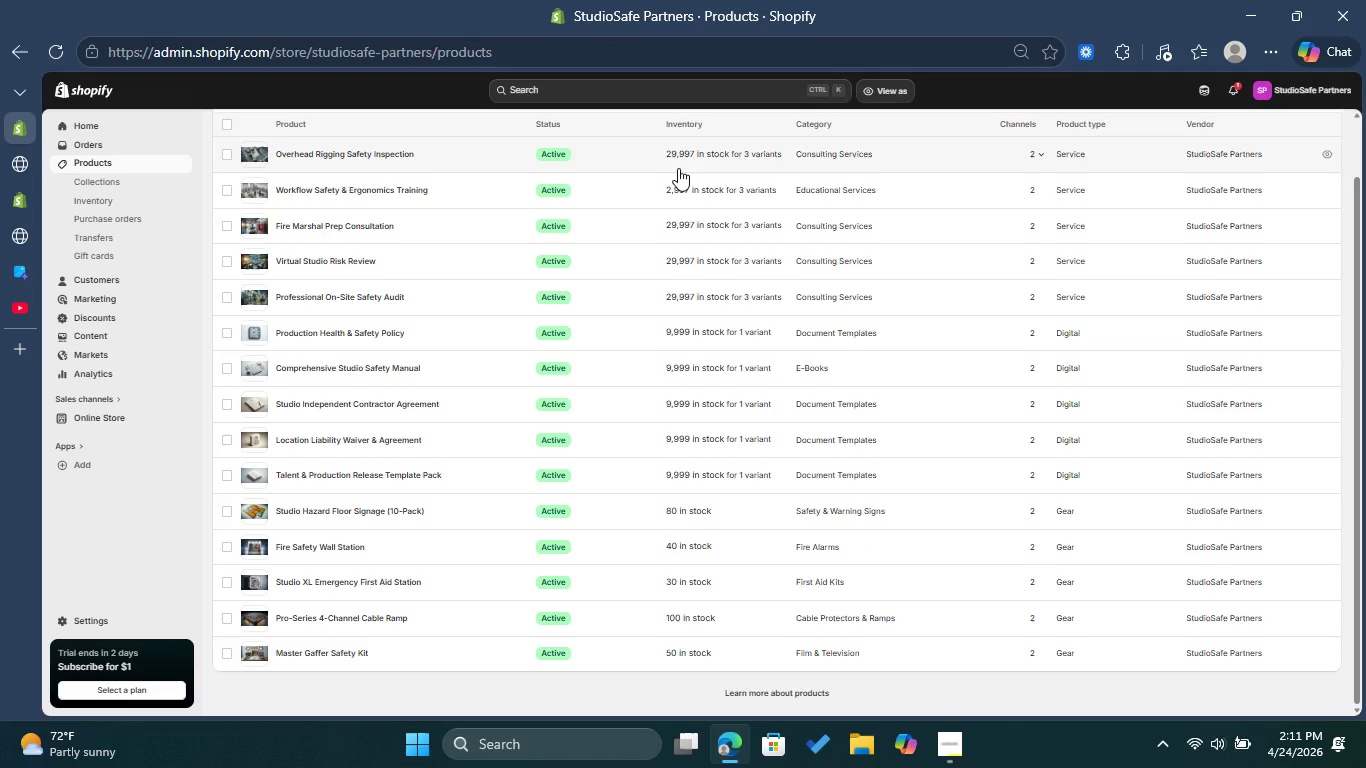 
scroll: coordinate [678, 168], scroll_direction: none, amount: 0.0
 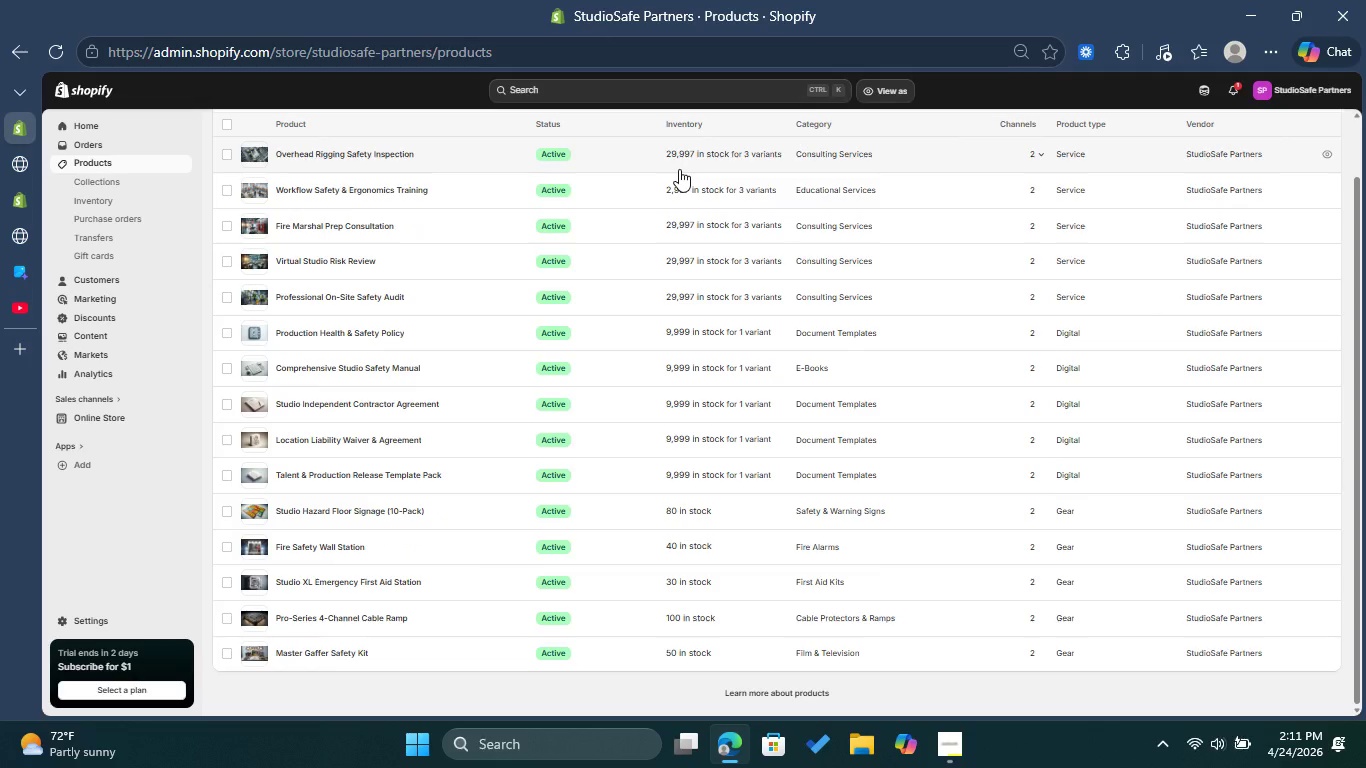 
key(Control+Shift+S)
 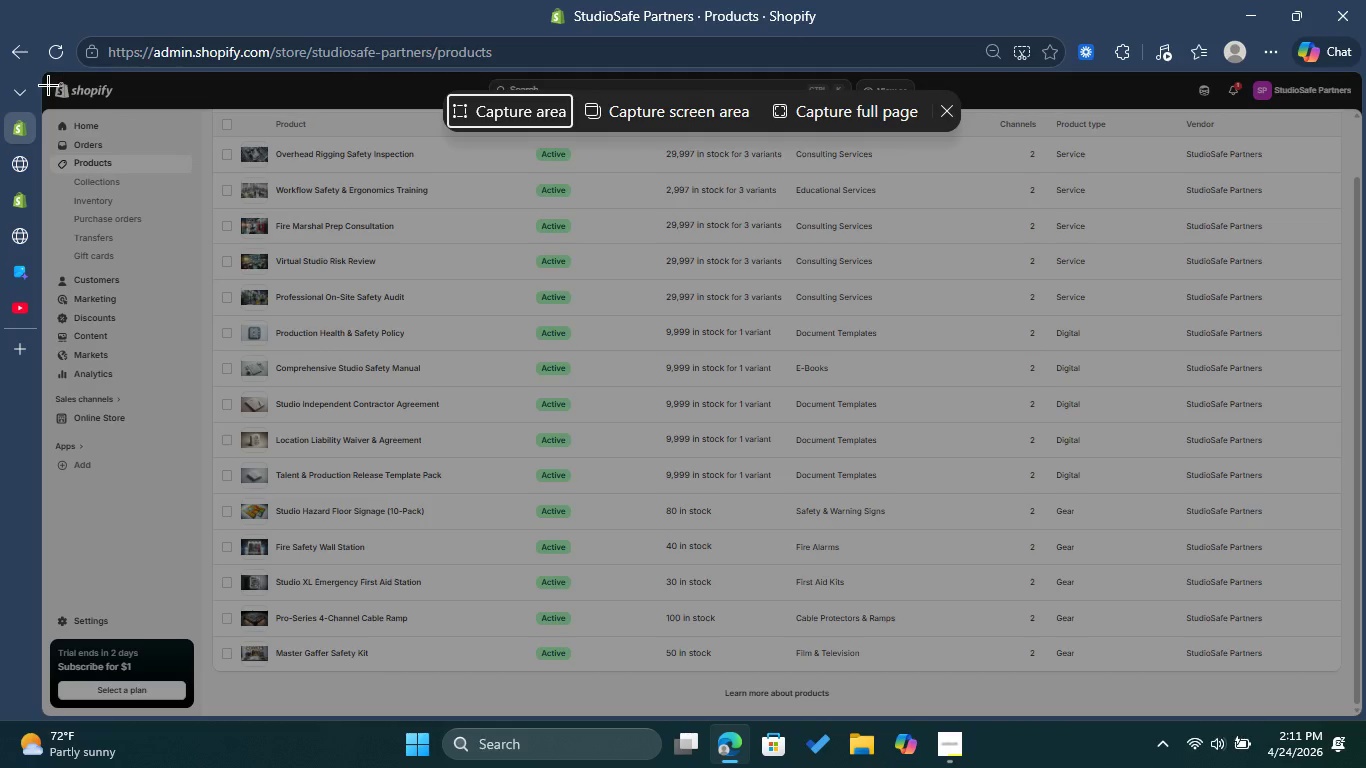 
left_click_drag(start_coordinate=[47, 82], to_coordinate=[1360, 683])
 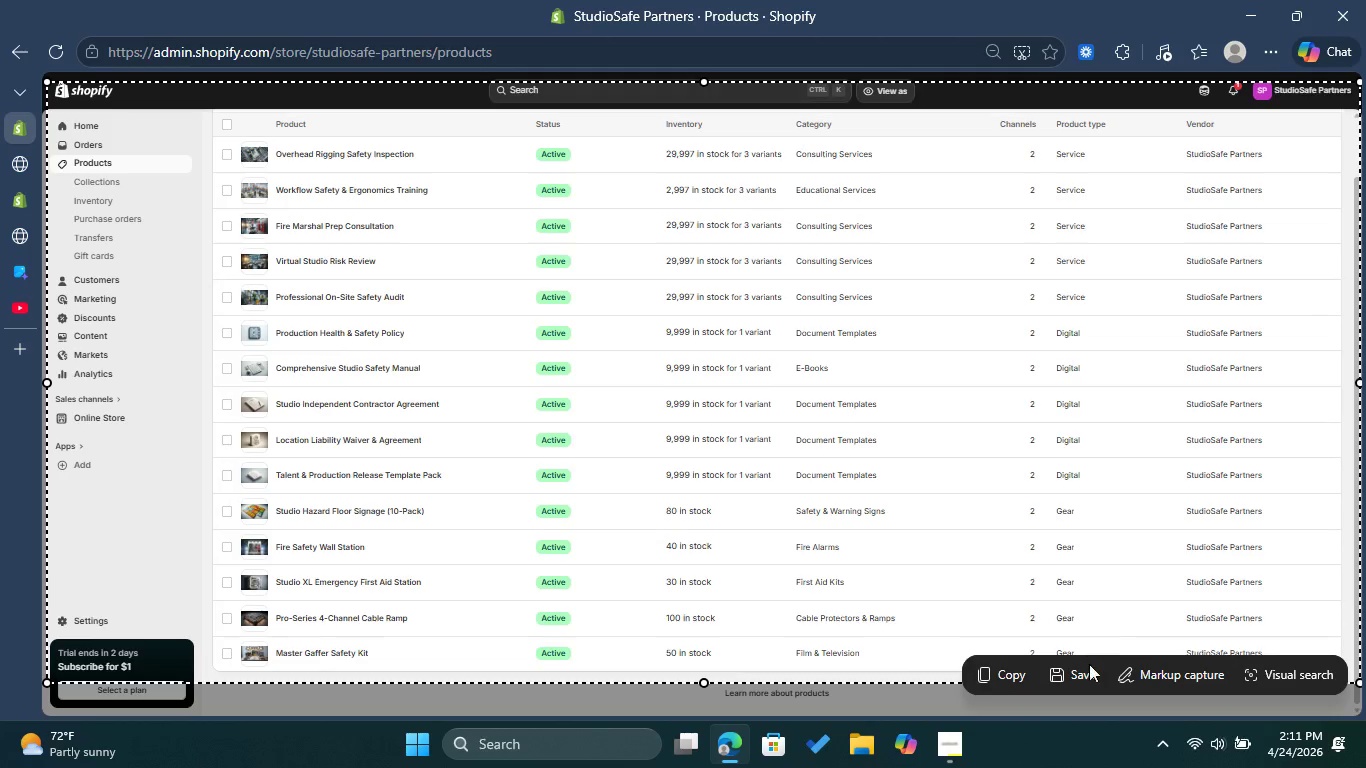 
left_click([1088, 665])
 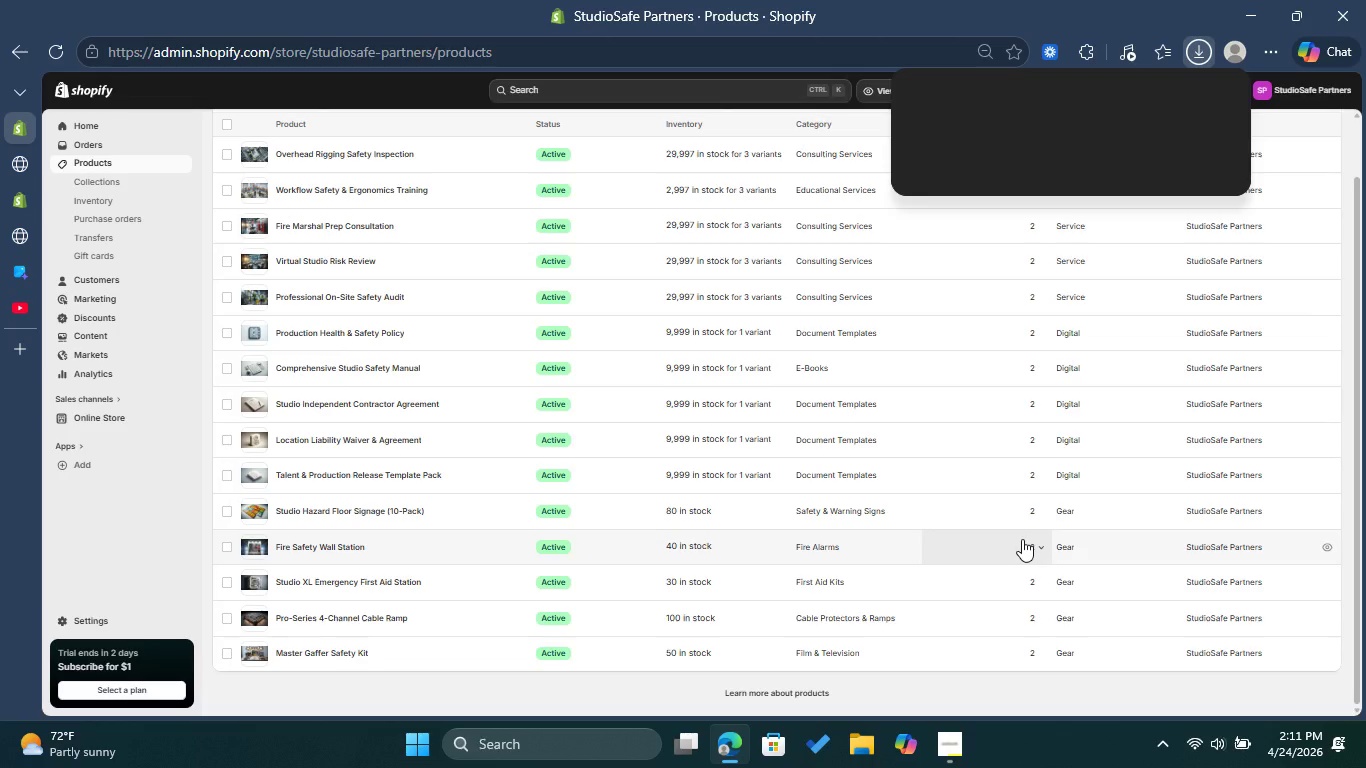 
left_click([682, 694])
 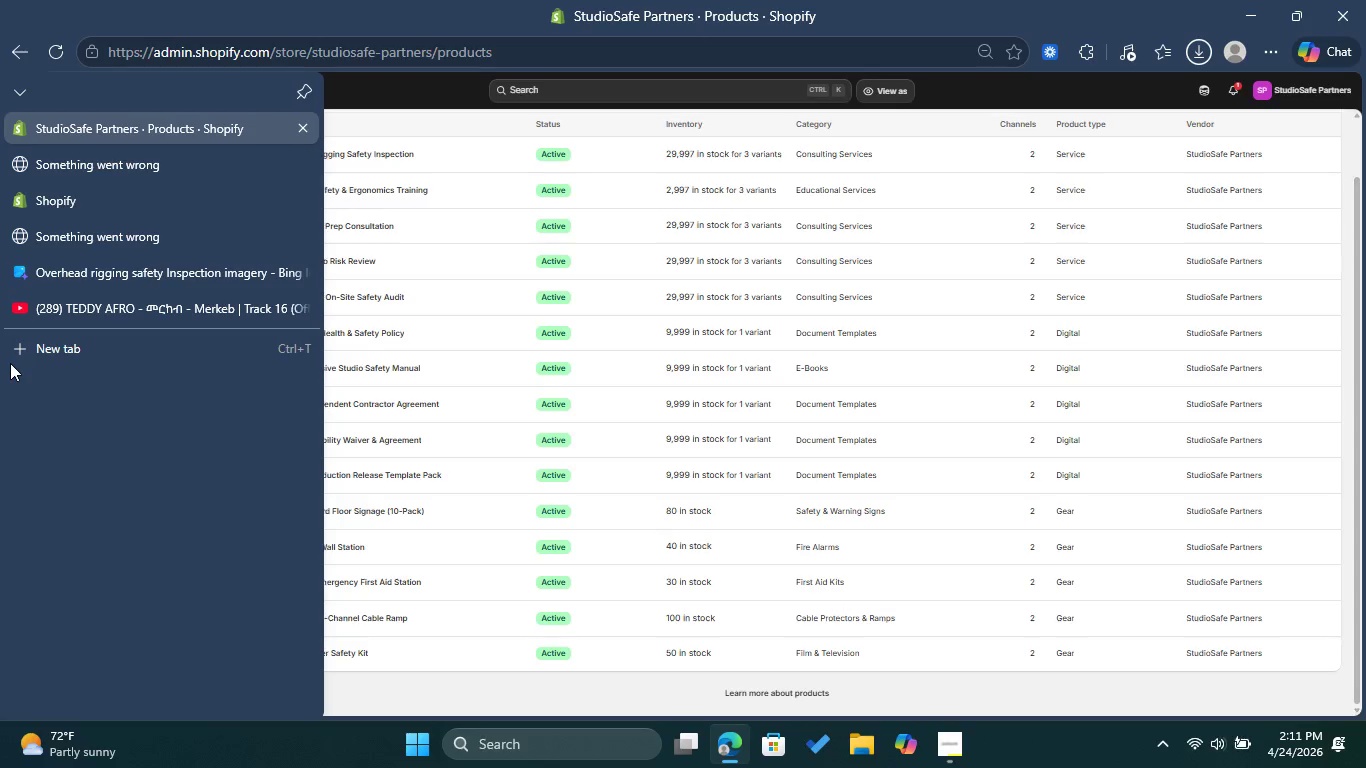 
left_click([21, 352])
 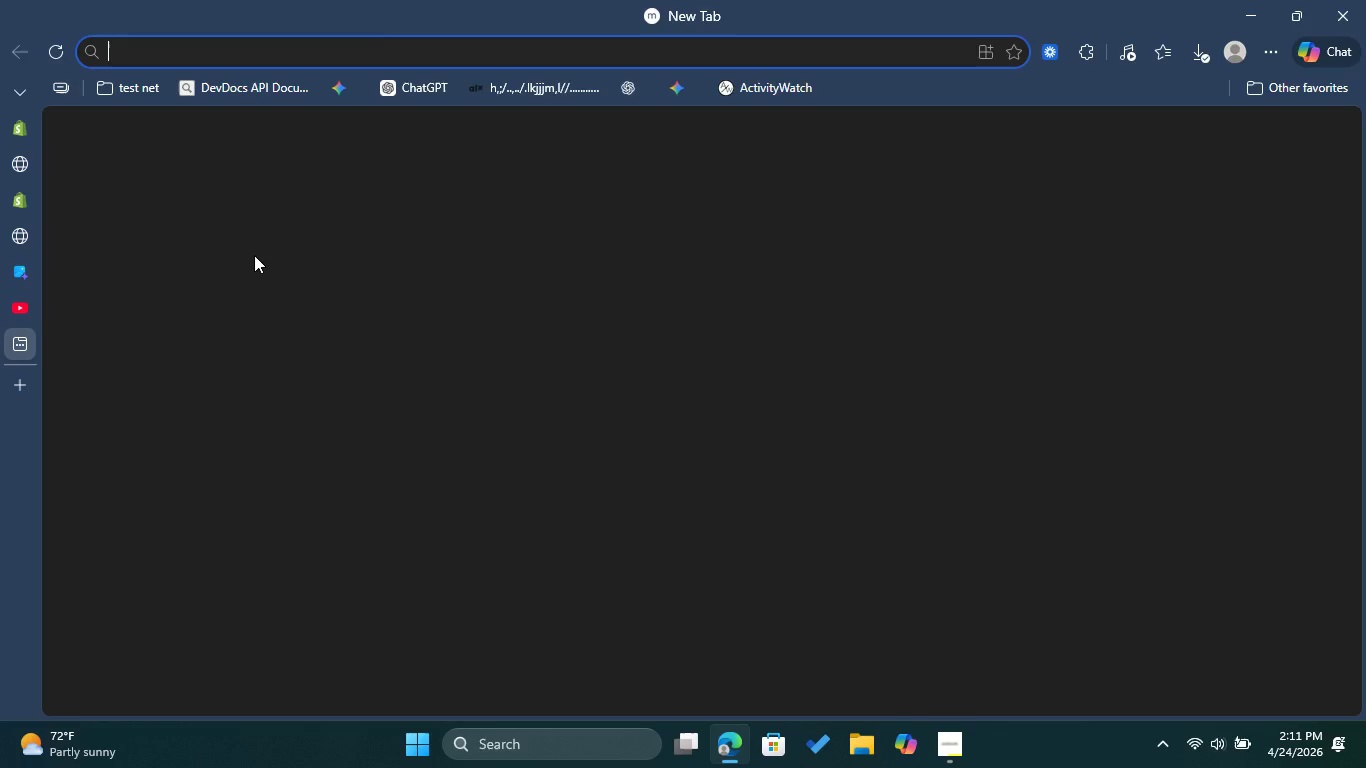 
key(D)
 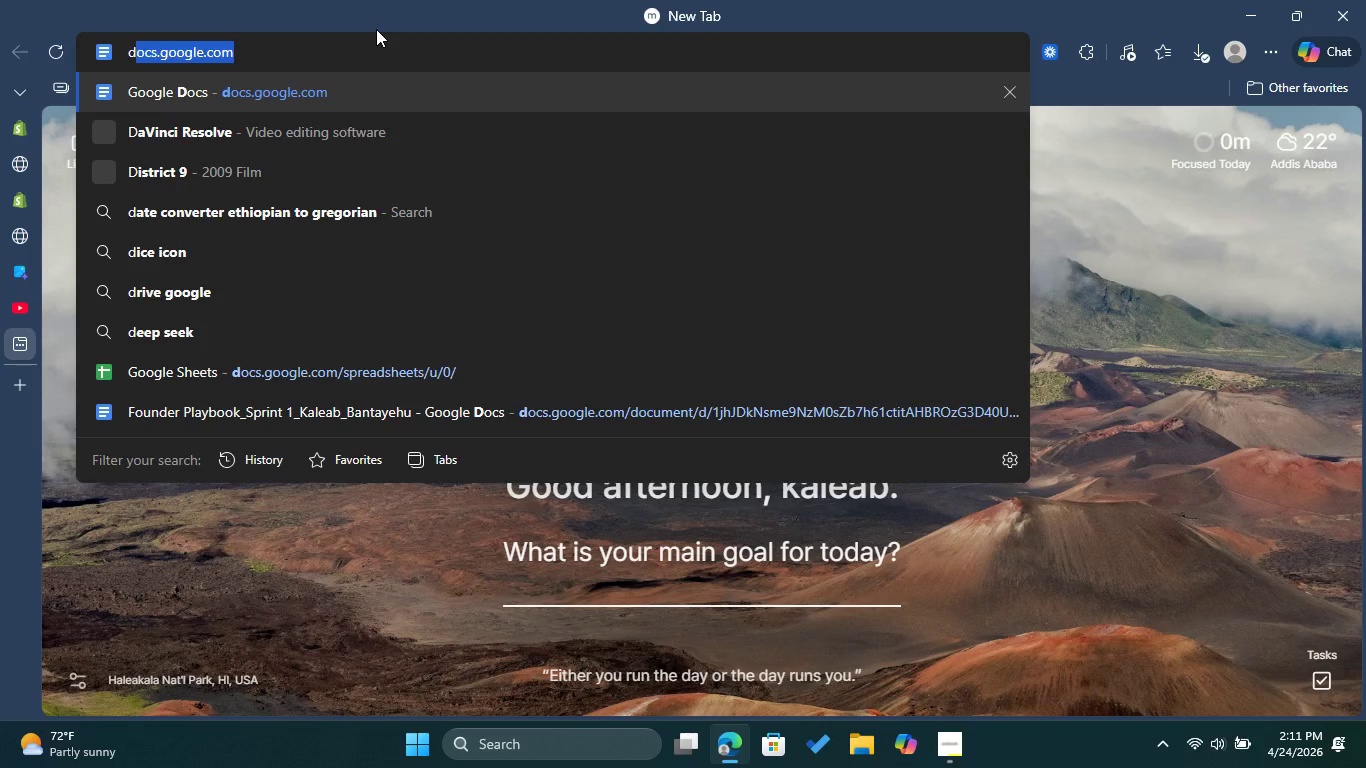 
left_click([338, 93])
 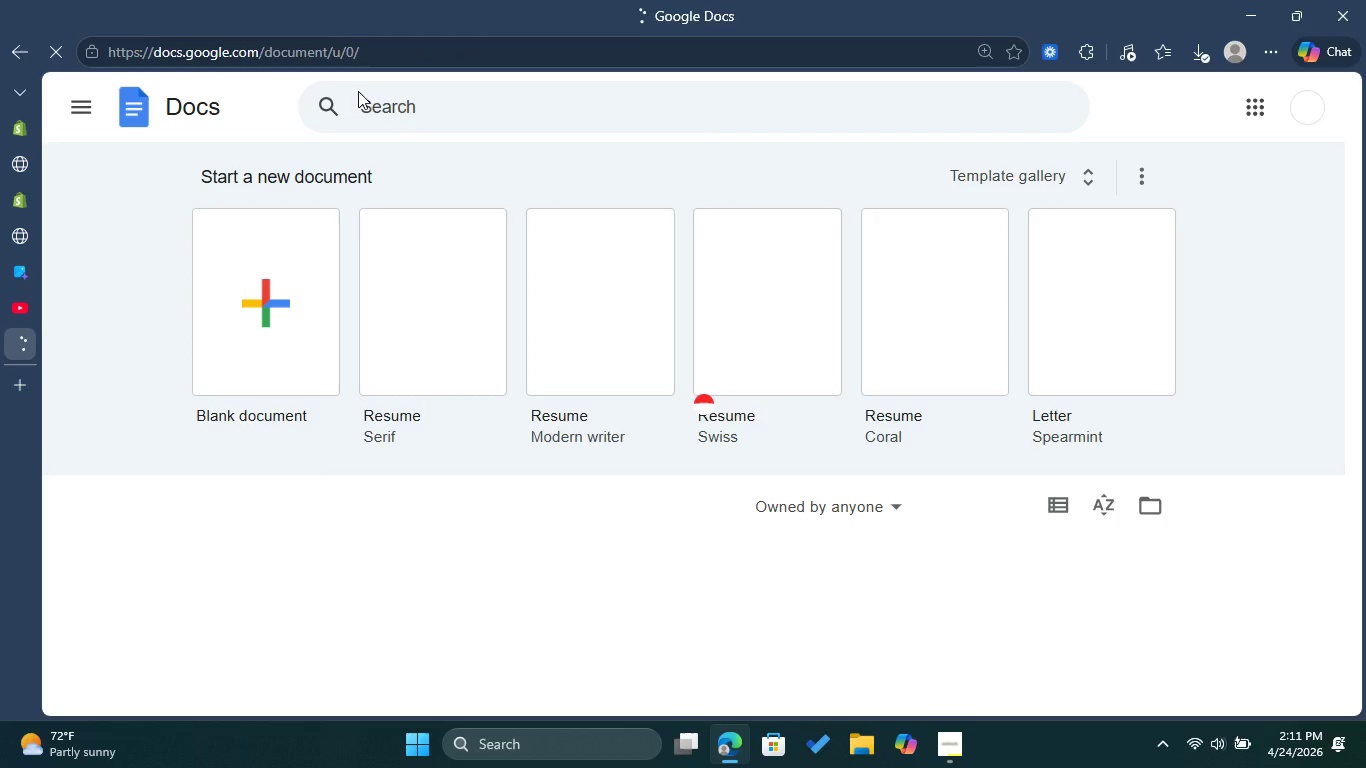 
wait(8.69)
 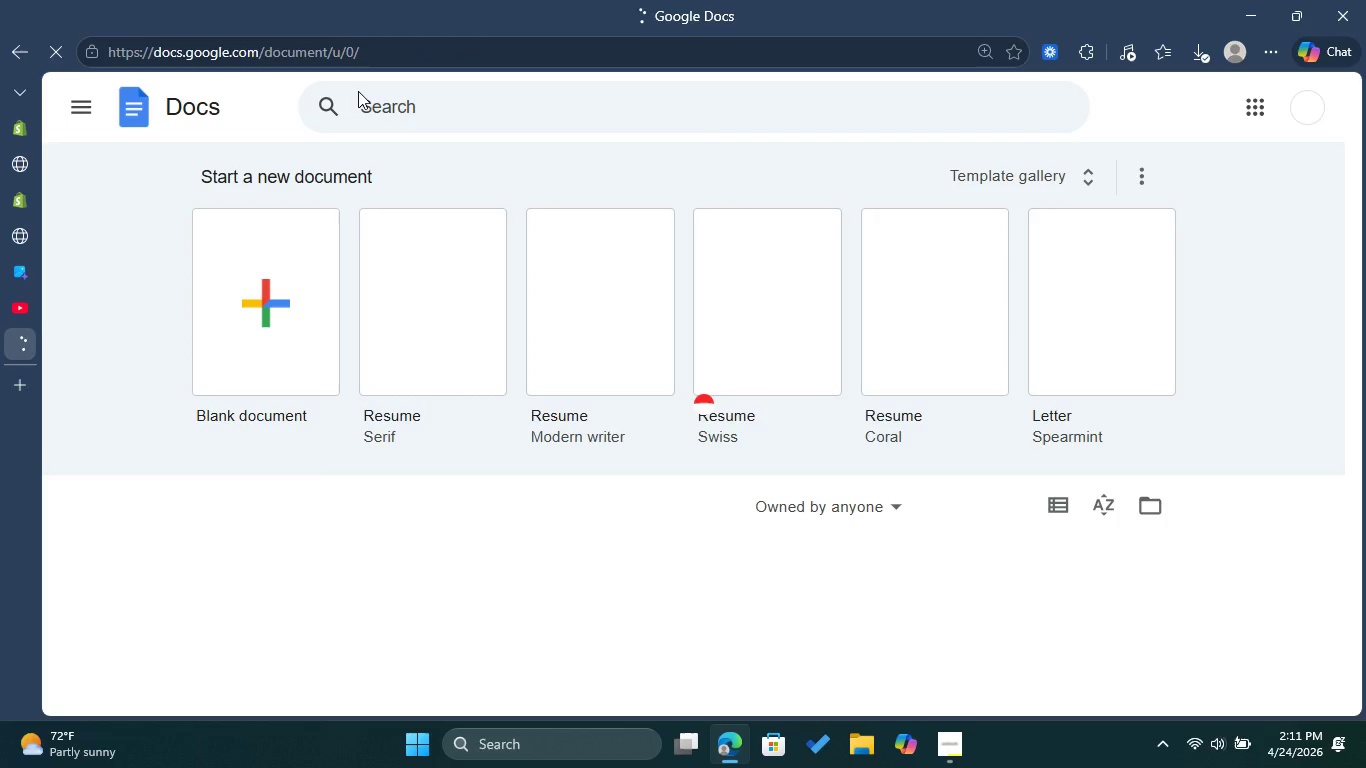 
scroll: coordinate [756, 224], scroll_direction: down, amount: 3.0
 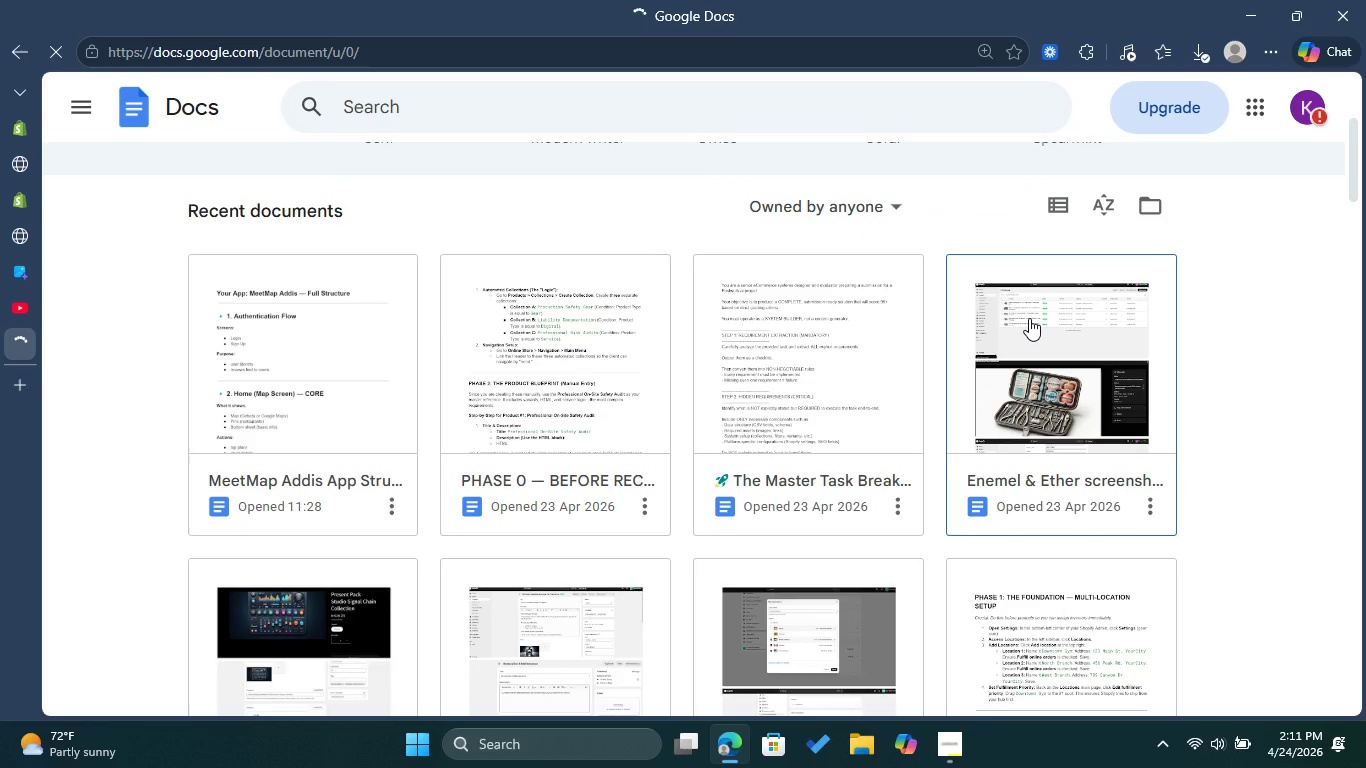 
double_click([1029, 318])
 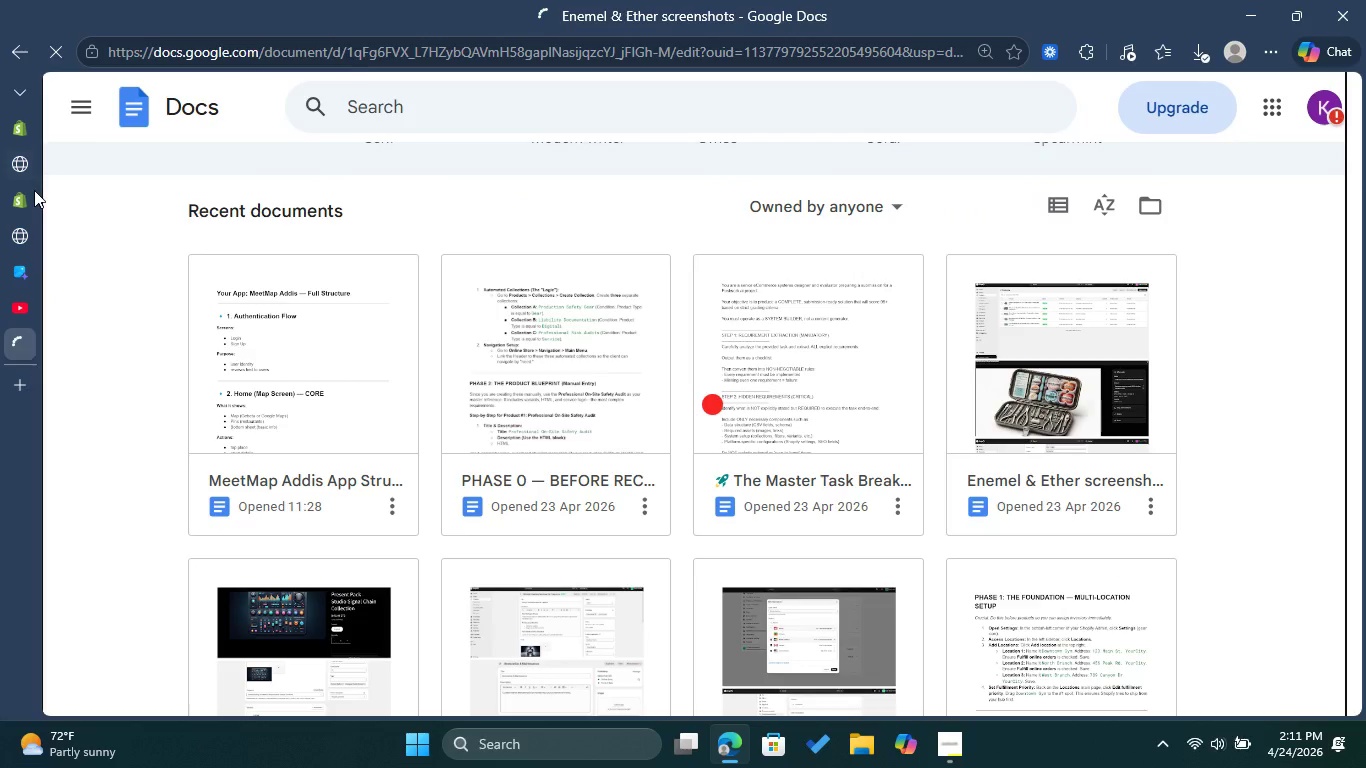 
left_click([30, 200])
 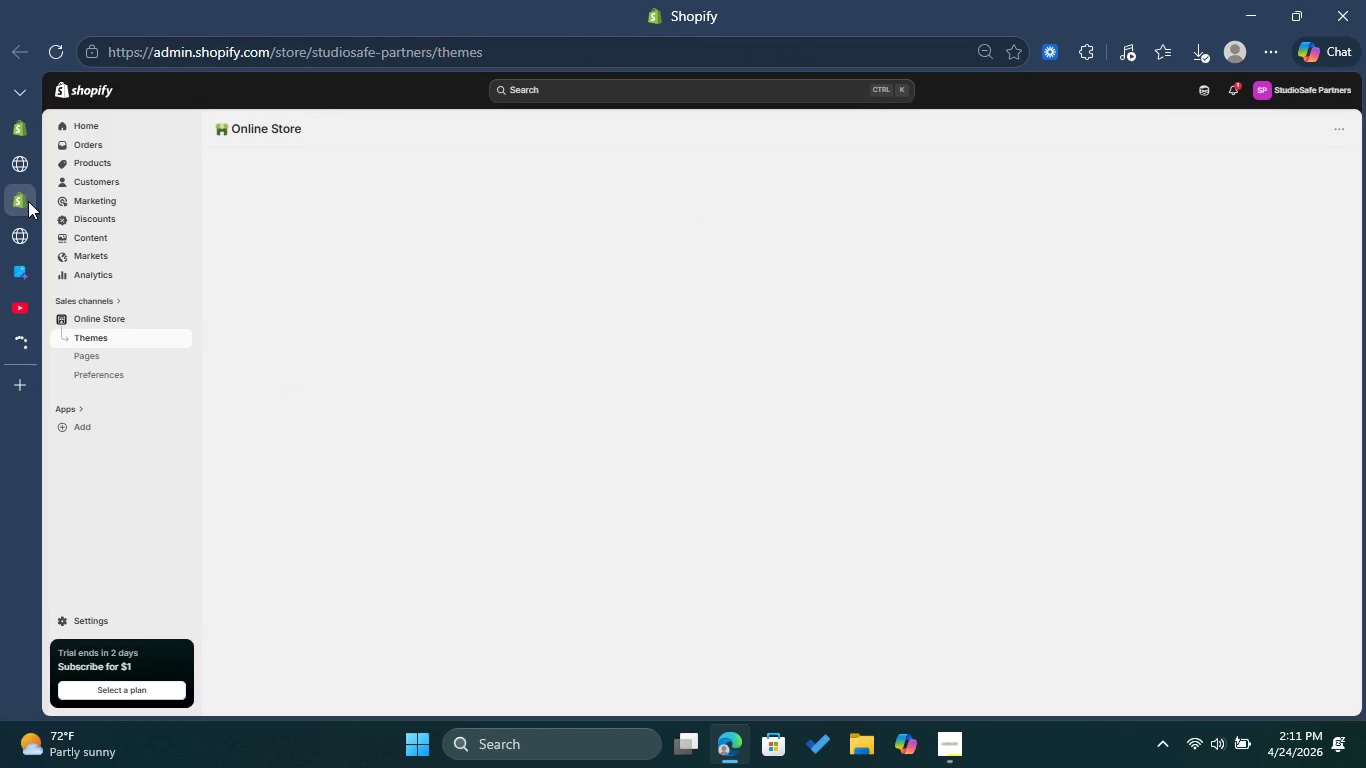 
mouse_move([166, 183])
 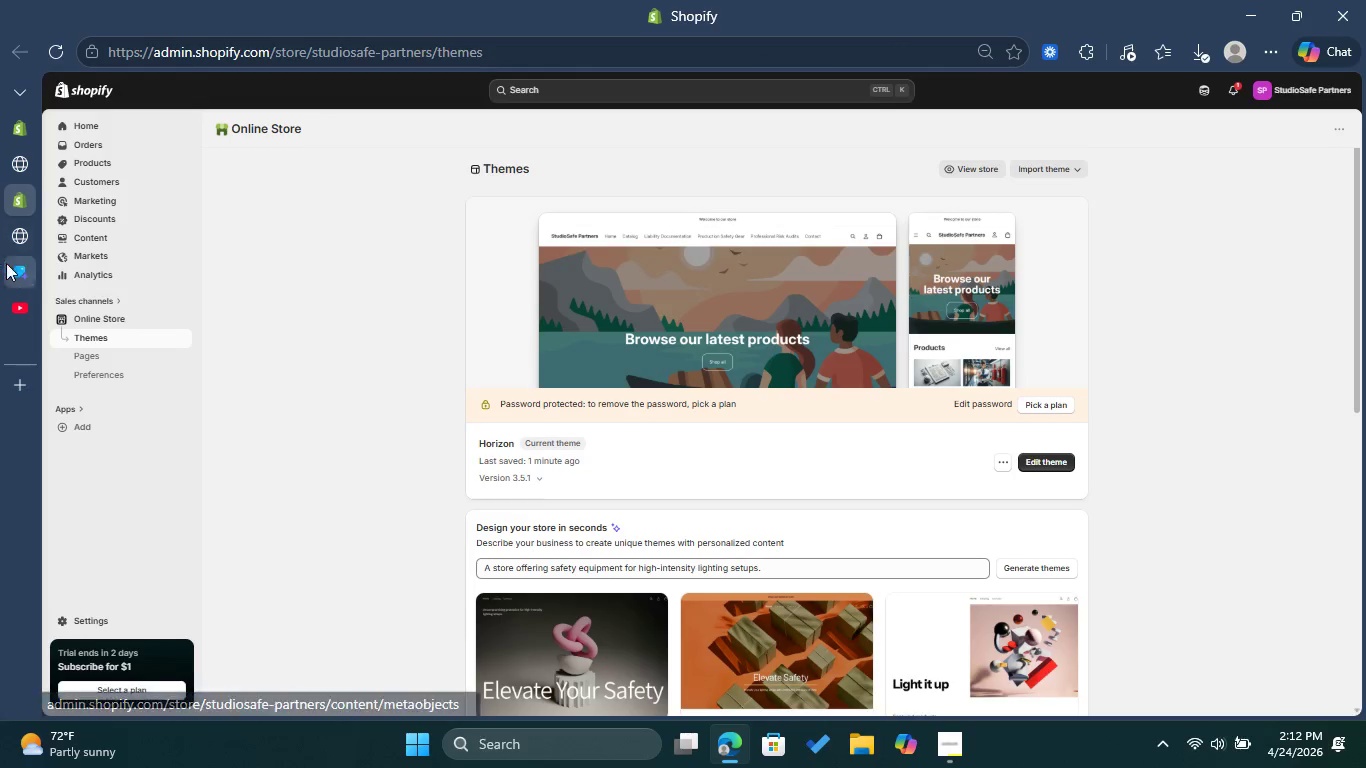 
left_click([47, 358])
 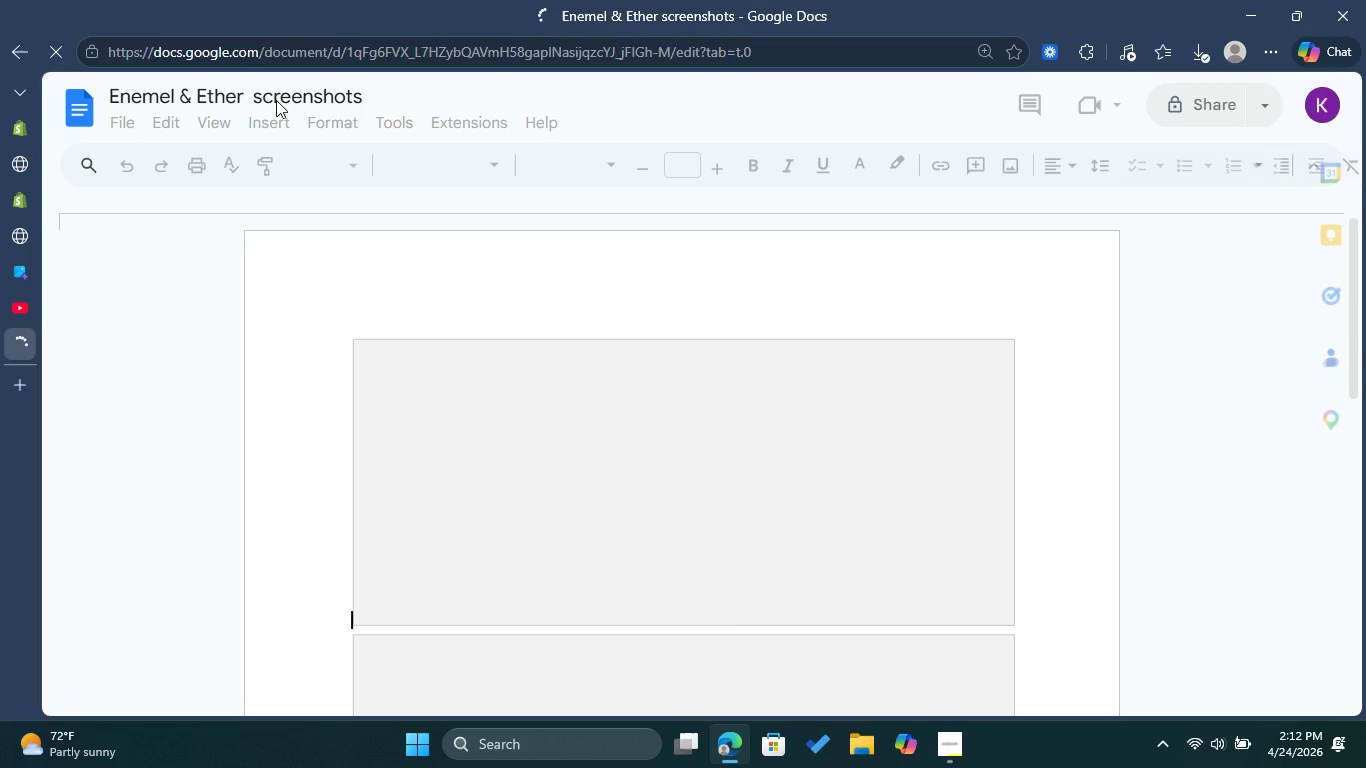 
left_click([251, 82])
 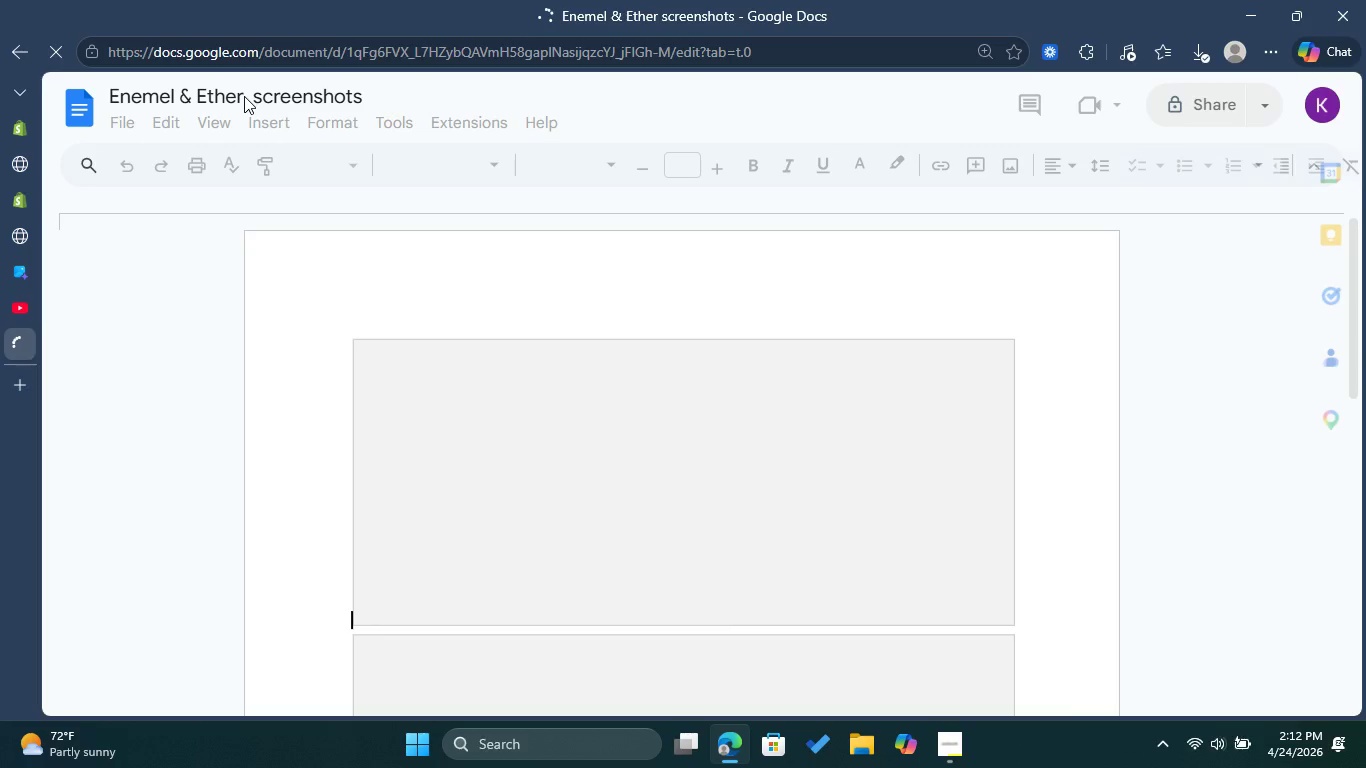 
double_click([244, 96])
 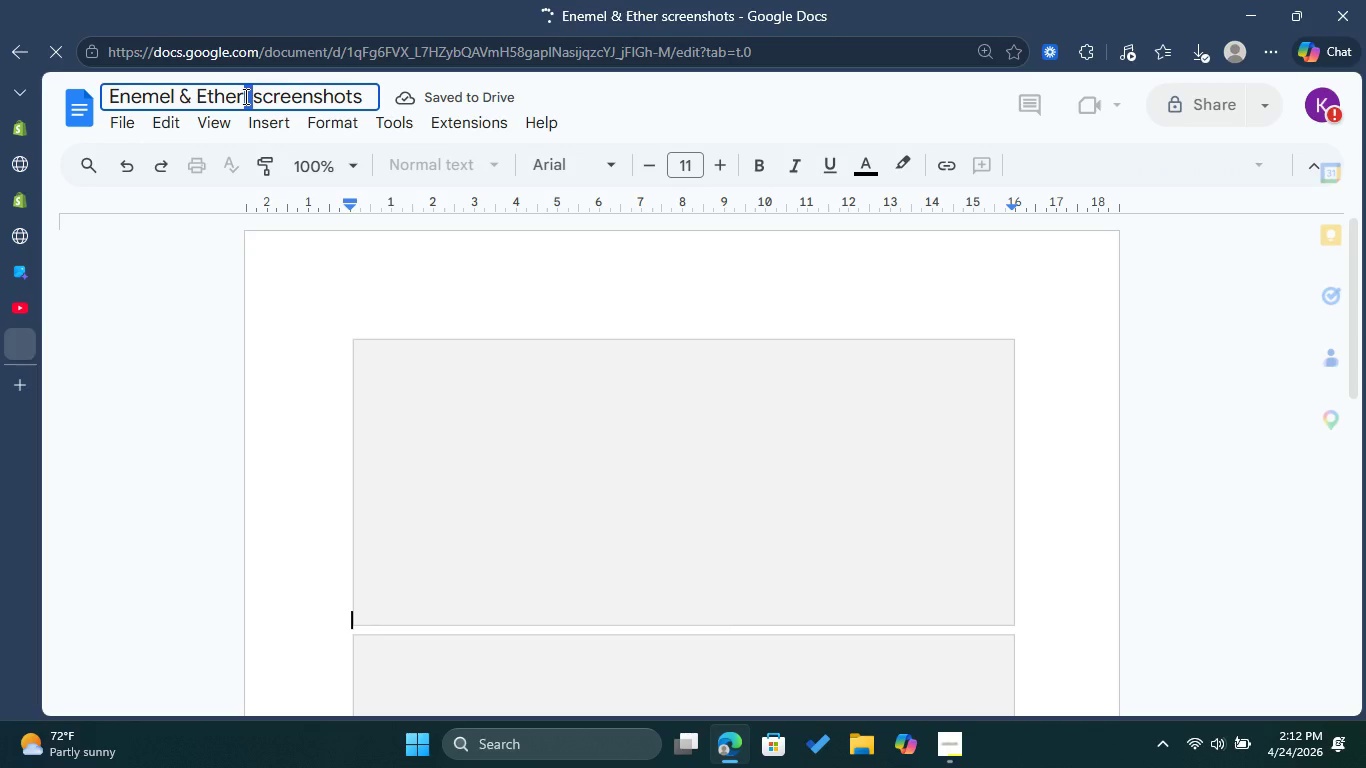 
left_click_drag(start_coordinate=[244, 96], to_coordinate=[126, 83])
 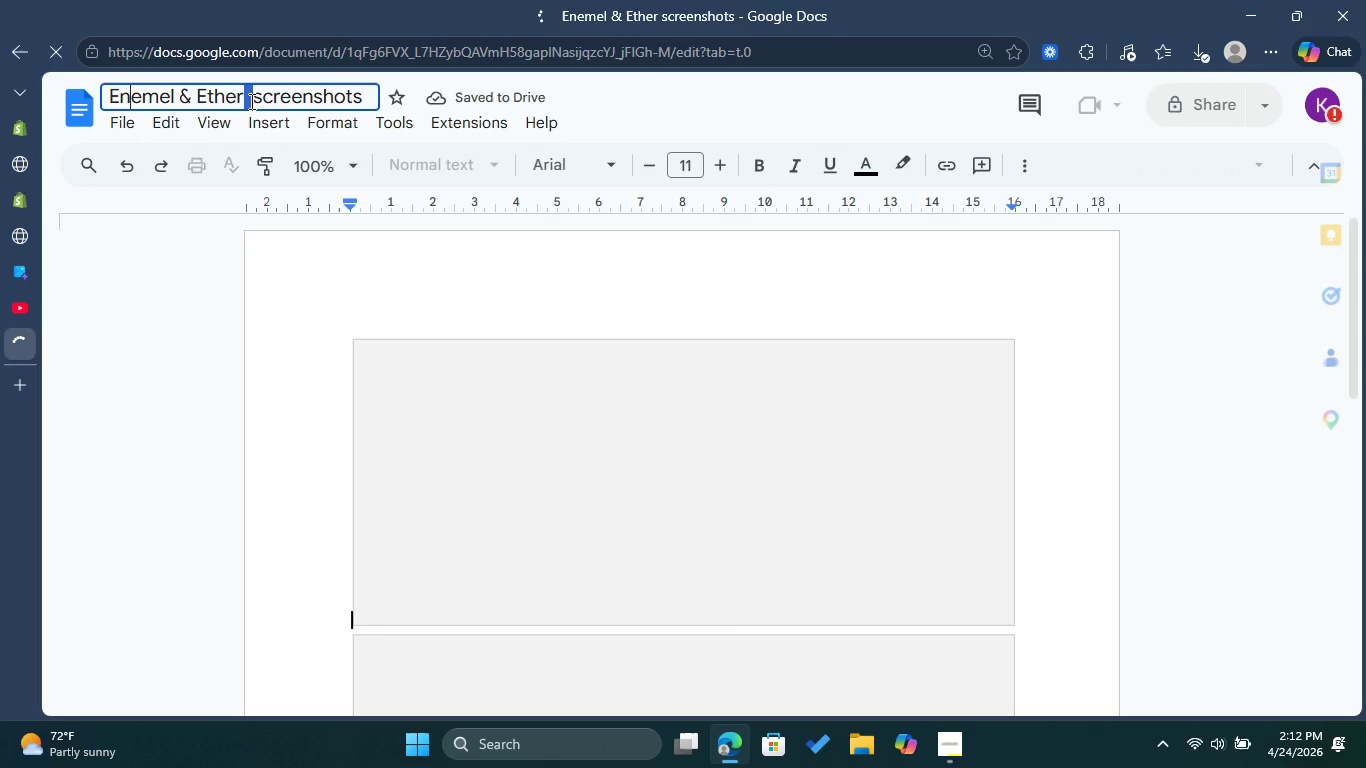 
left_click([250, 101])
 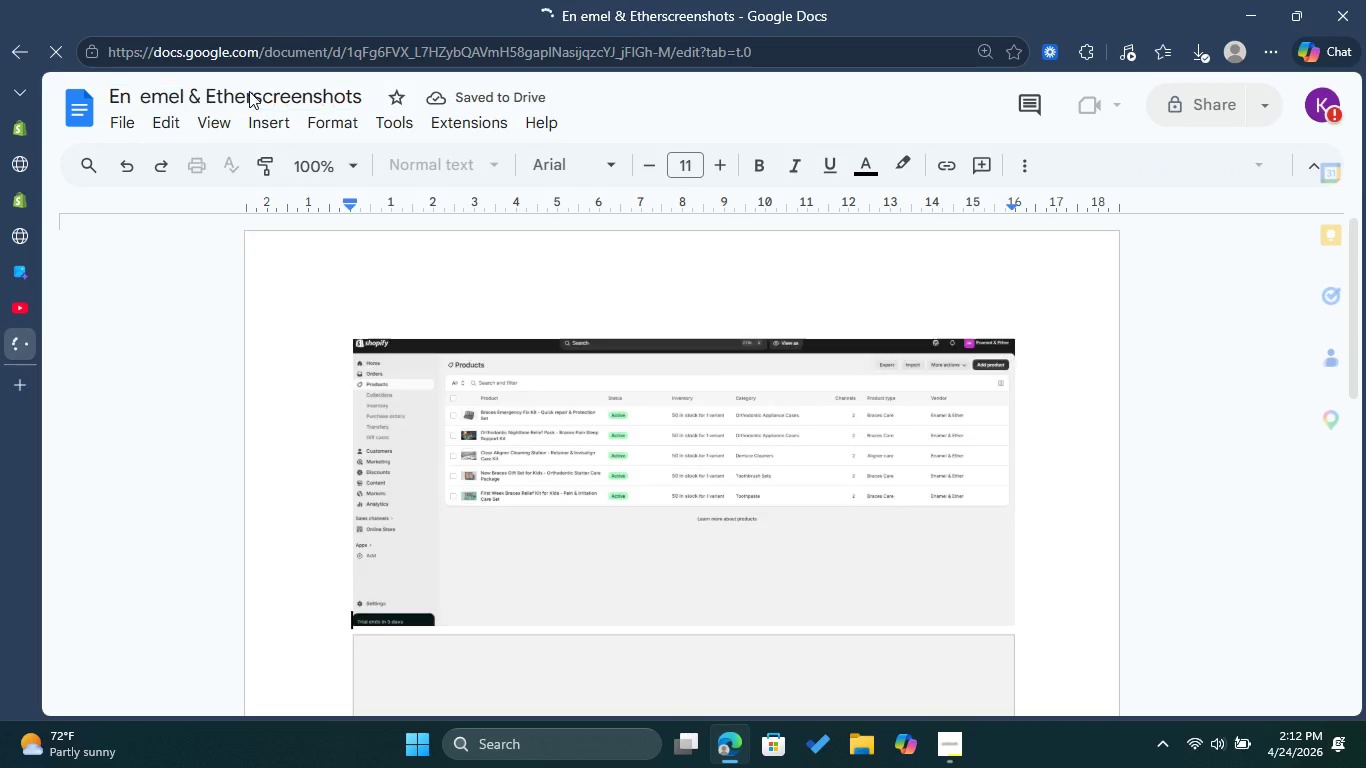 
double_click([249, 91])
 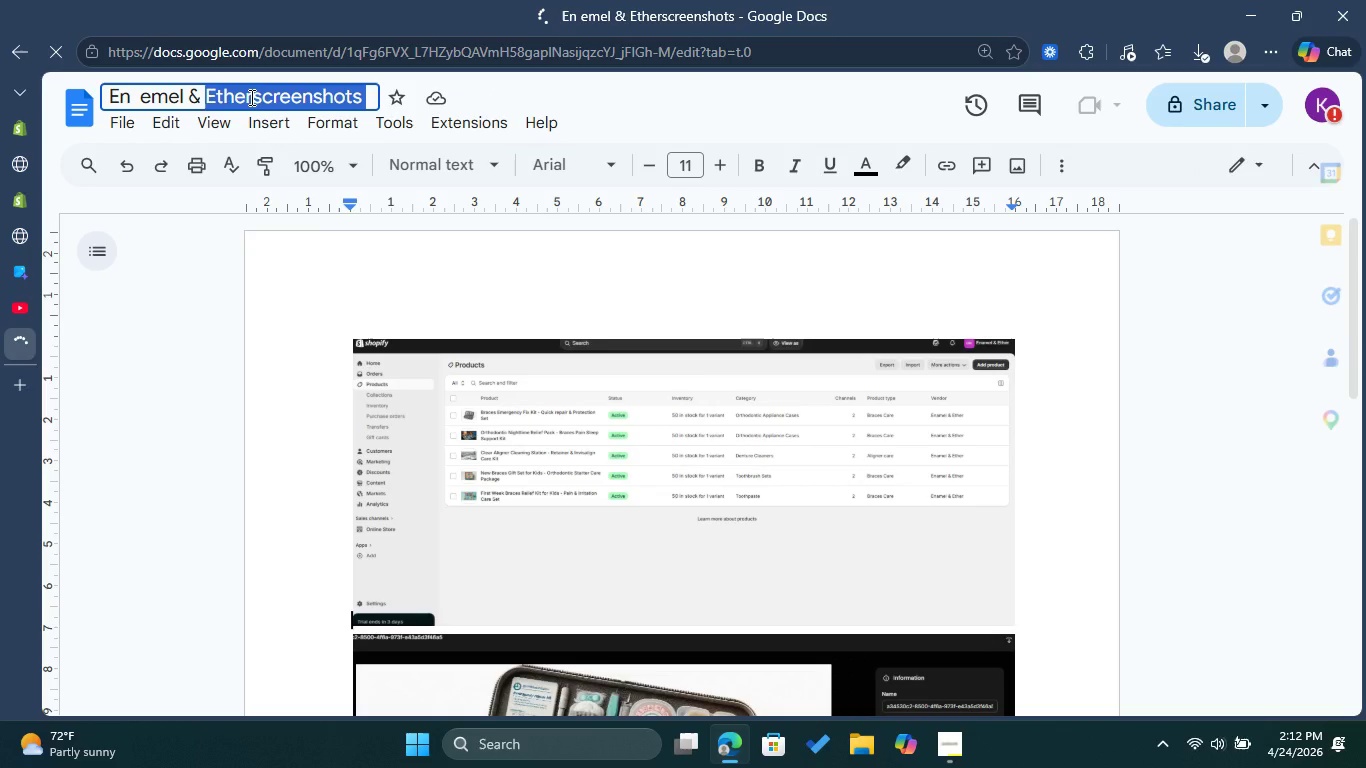 
left_click([250, 101])
 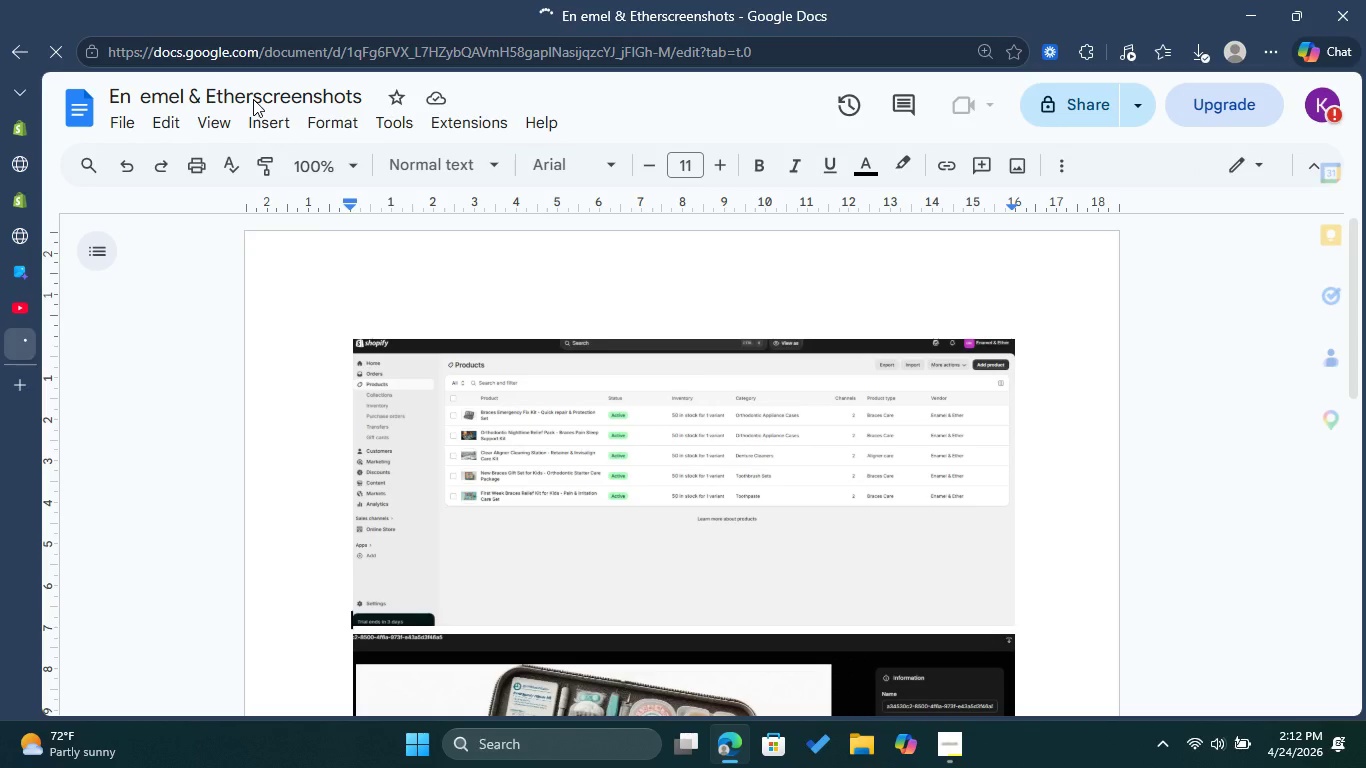 
double_click([254, 98])
 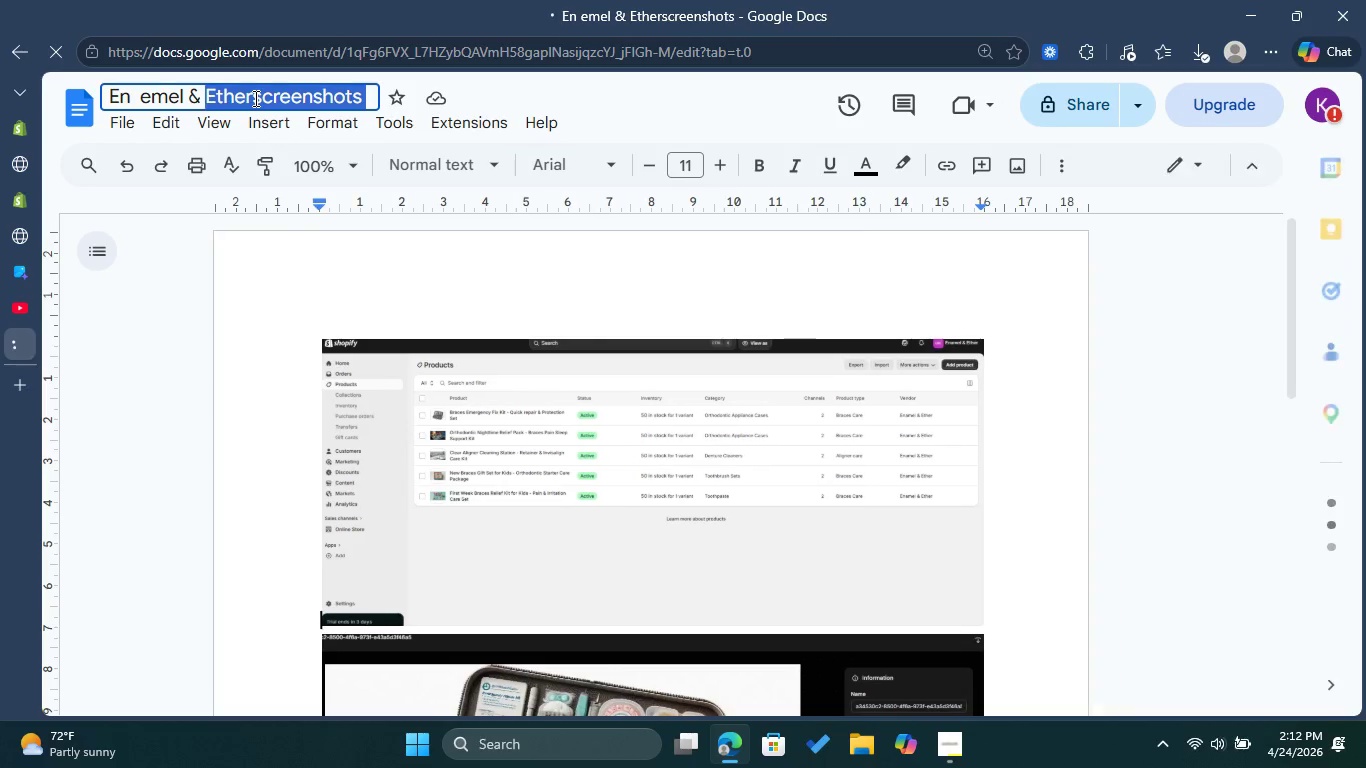 
left_click([254, 98])
 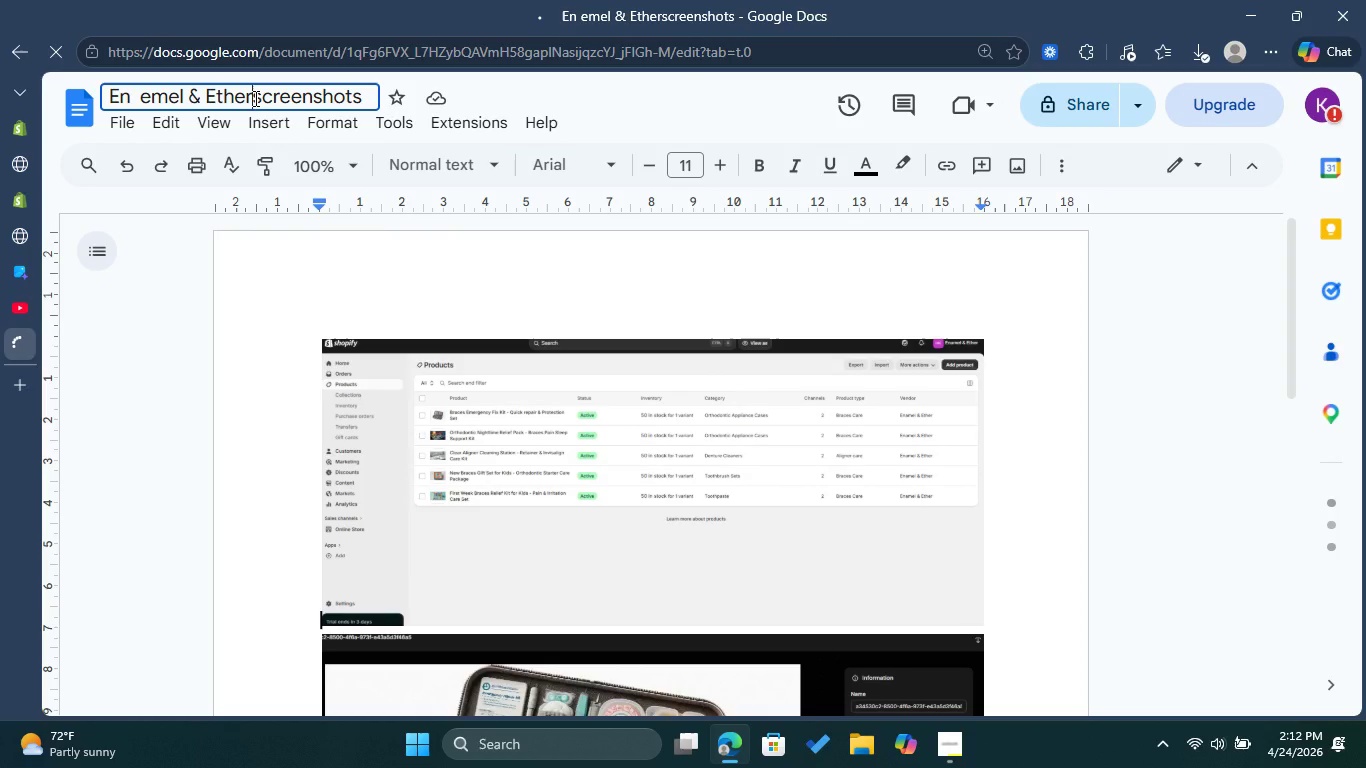 
left_click_drag(start_coordinate=[254, 98], to_coordinate=[99, 75])
 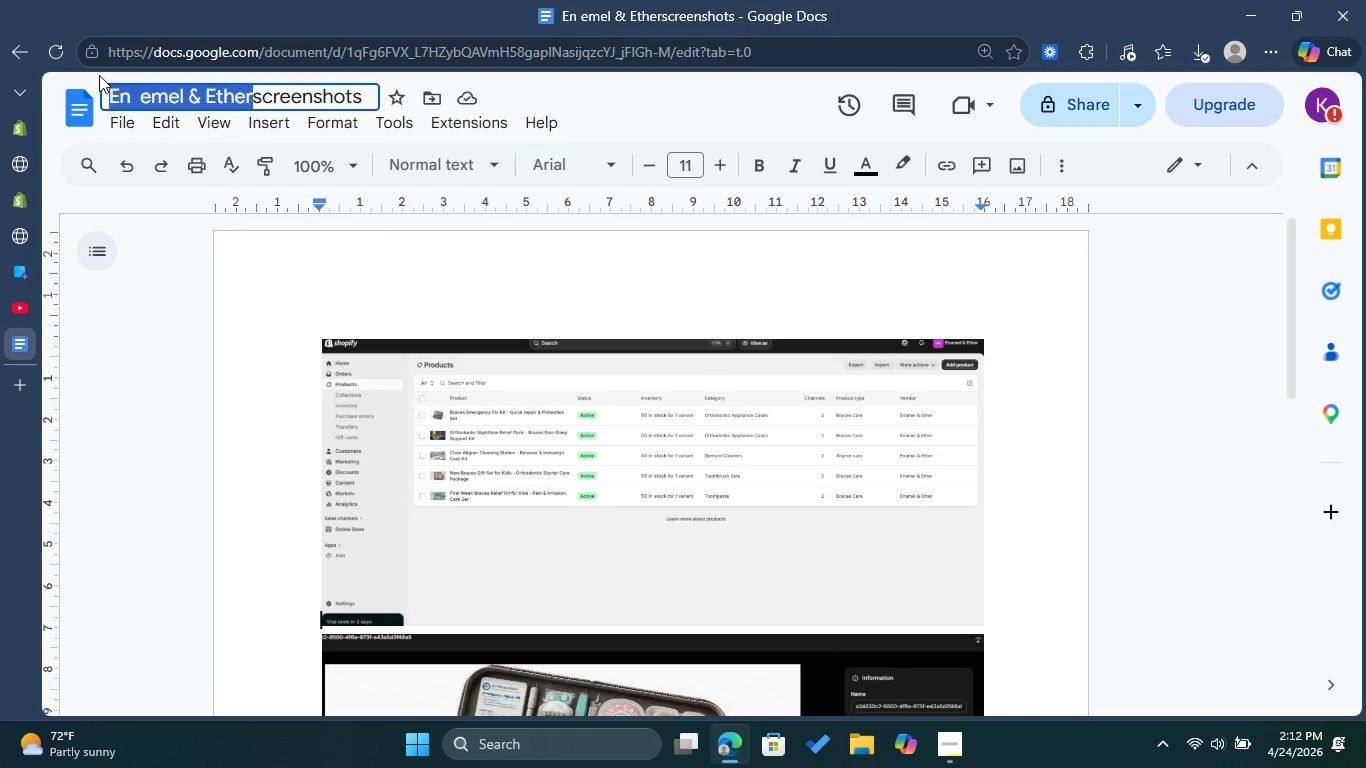 
key(Backspace)
type(Studiosa)
key(Backspace)
key(Backspace)
type(Safe Partners )
 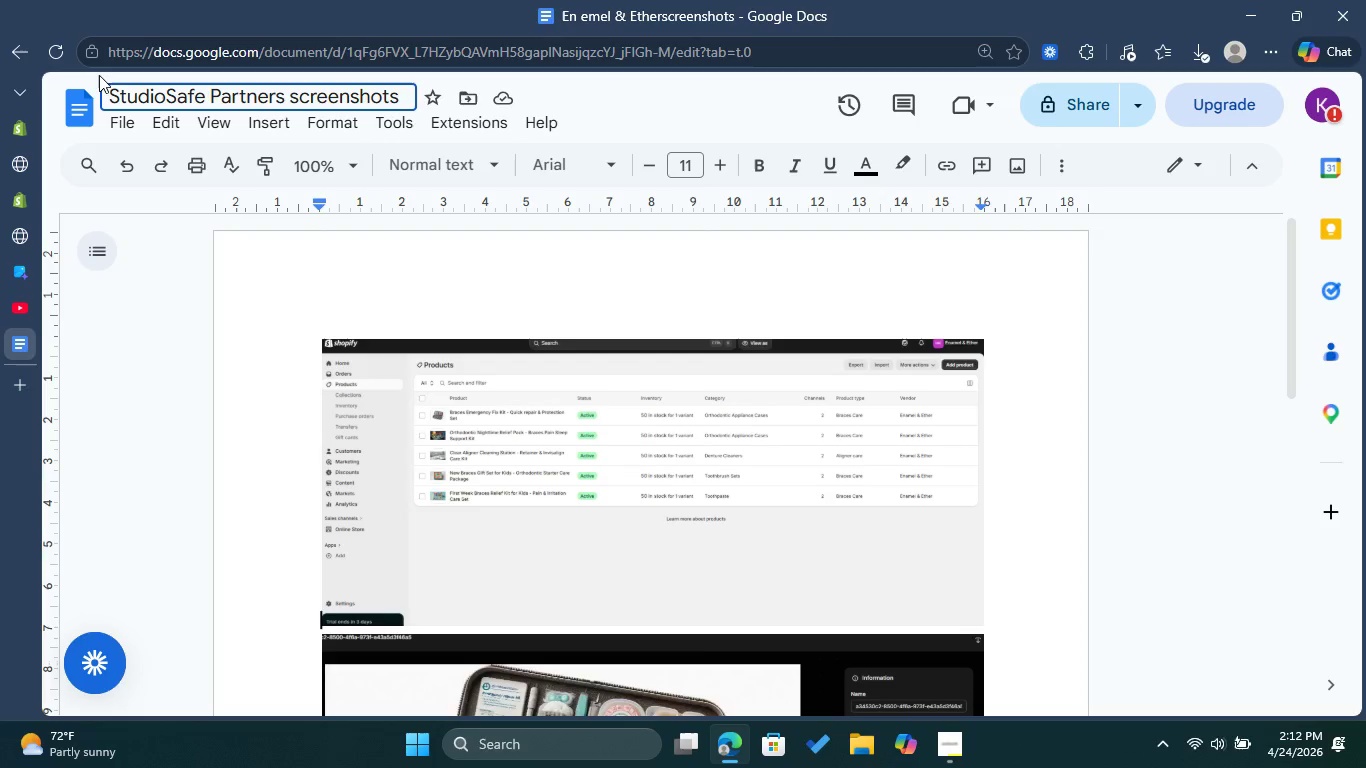 
key(Control+A)
 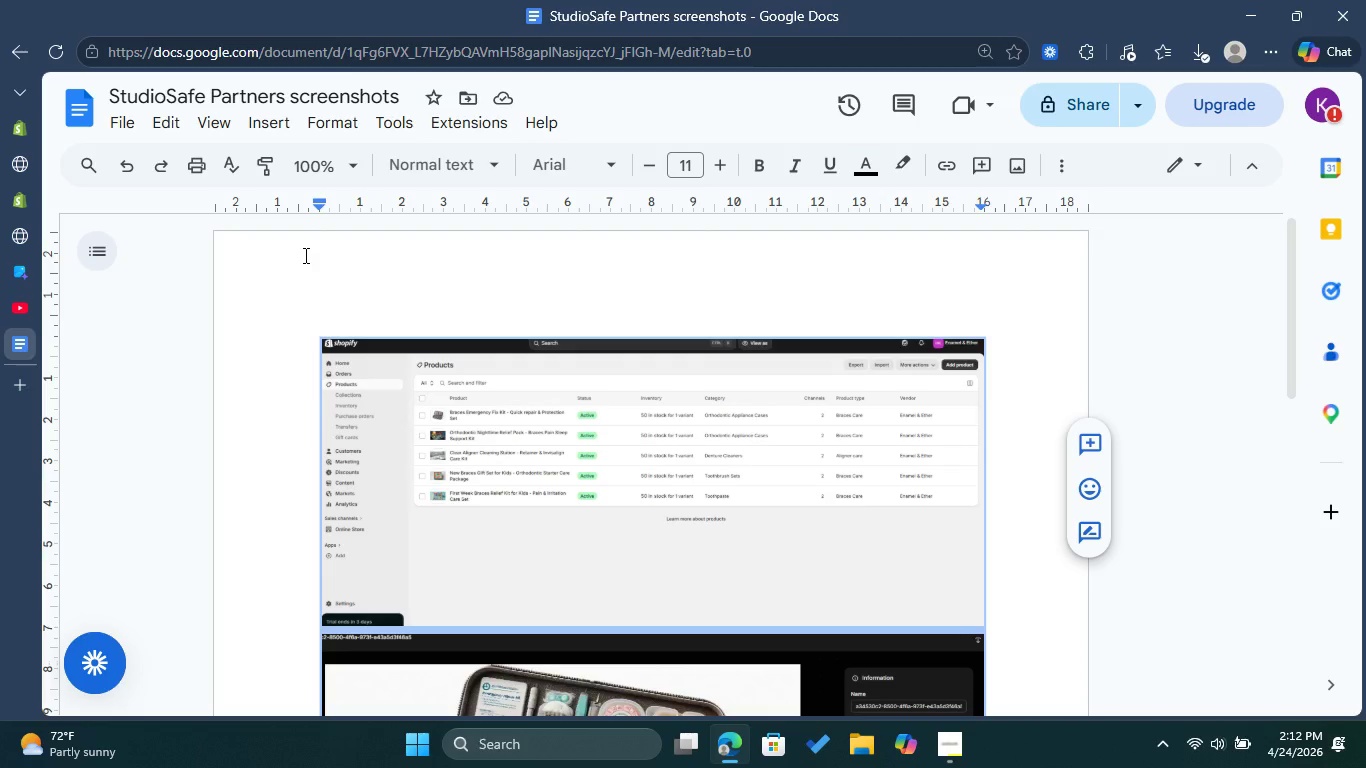 
key(Backspace)
 